 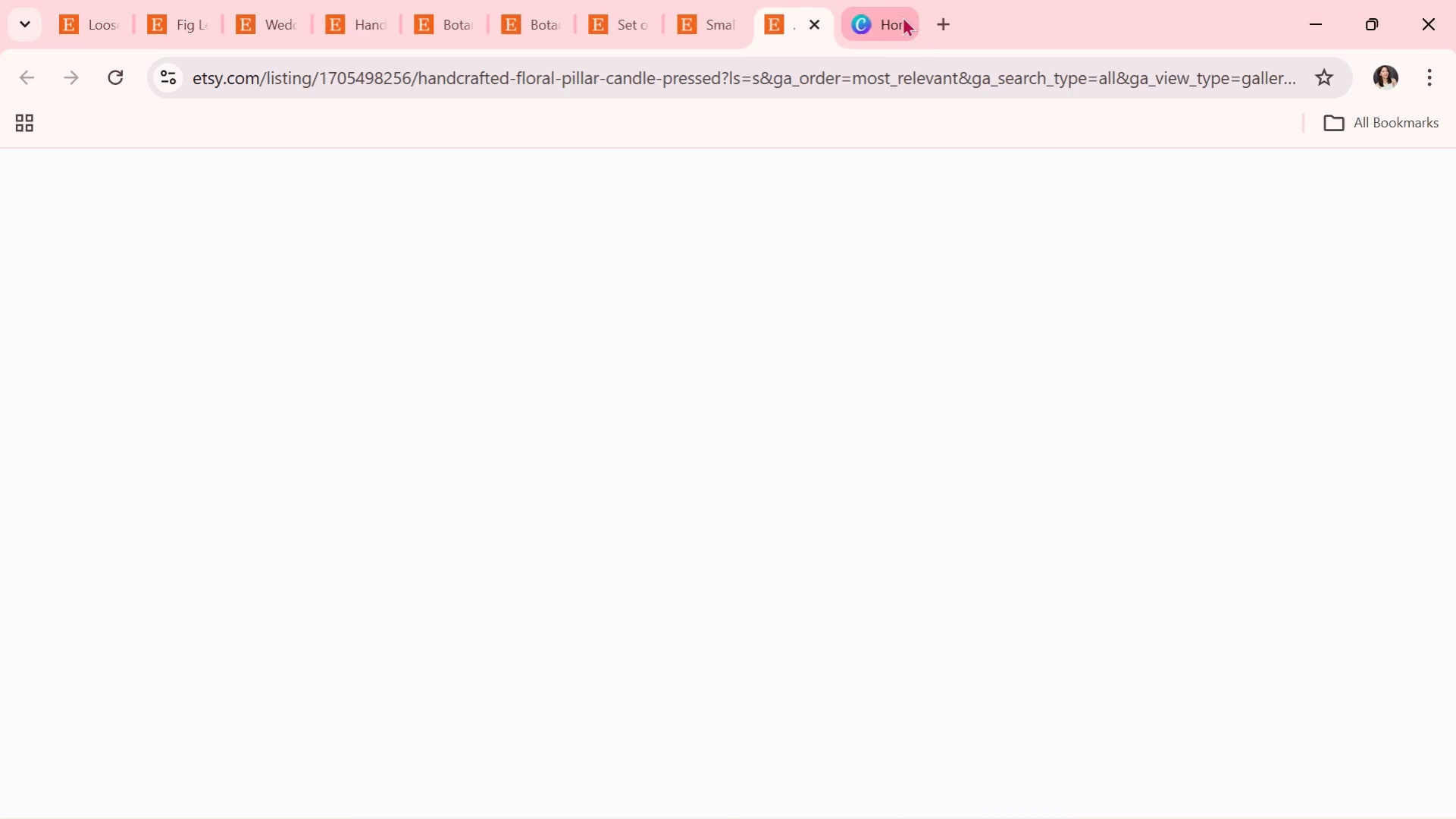 
left_click([942, 17])
 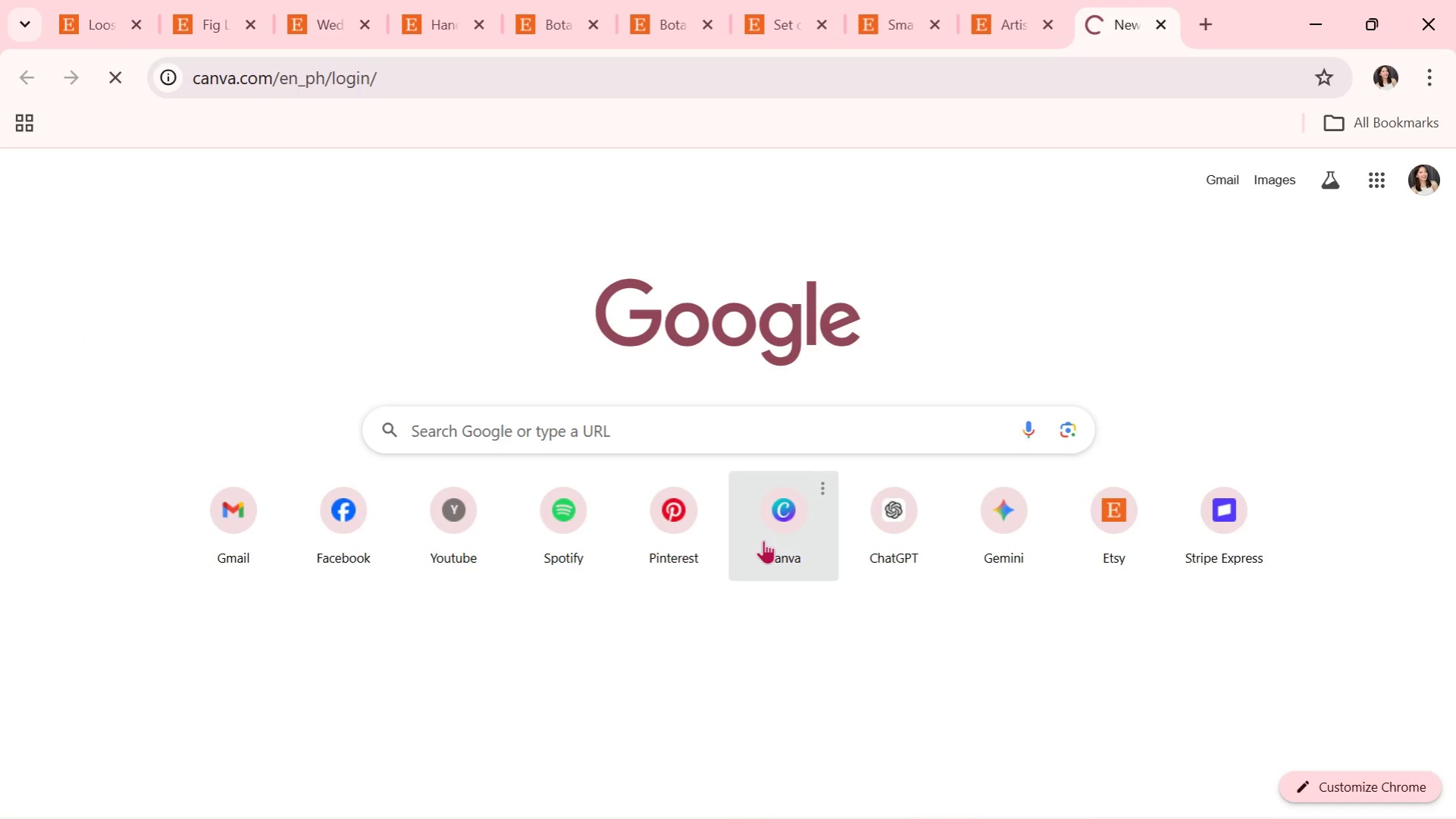 
left_click([773, 538])
 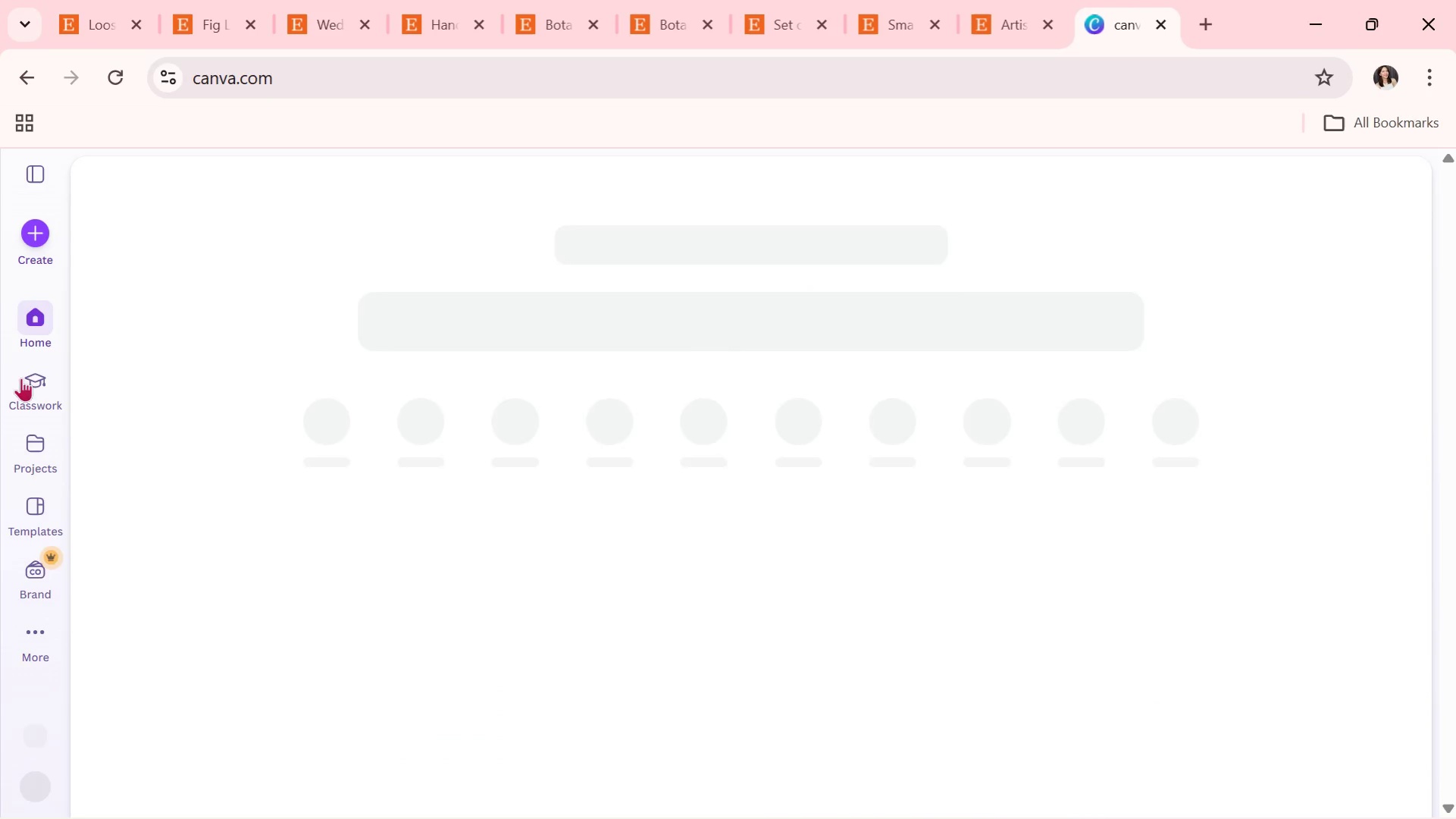 
left_click([38, 239])
 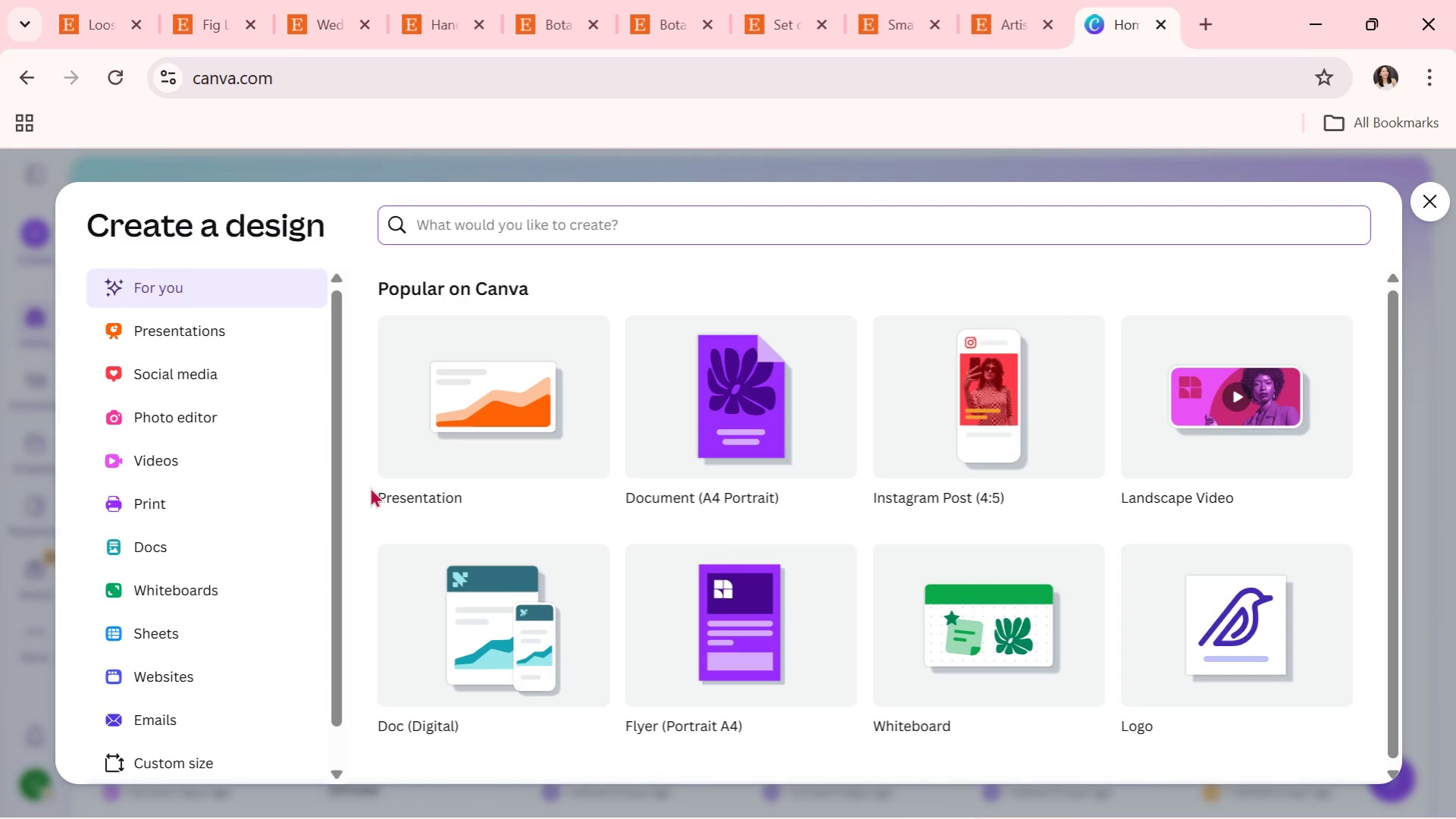 
wait(5.62)
 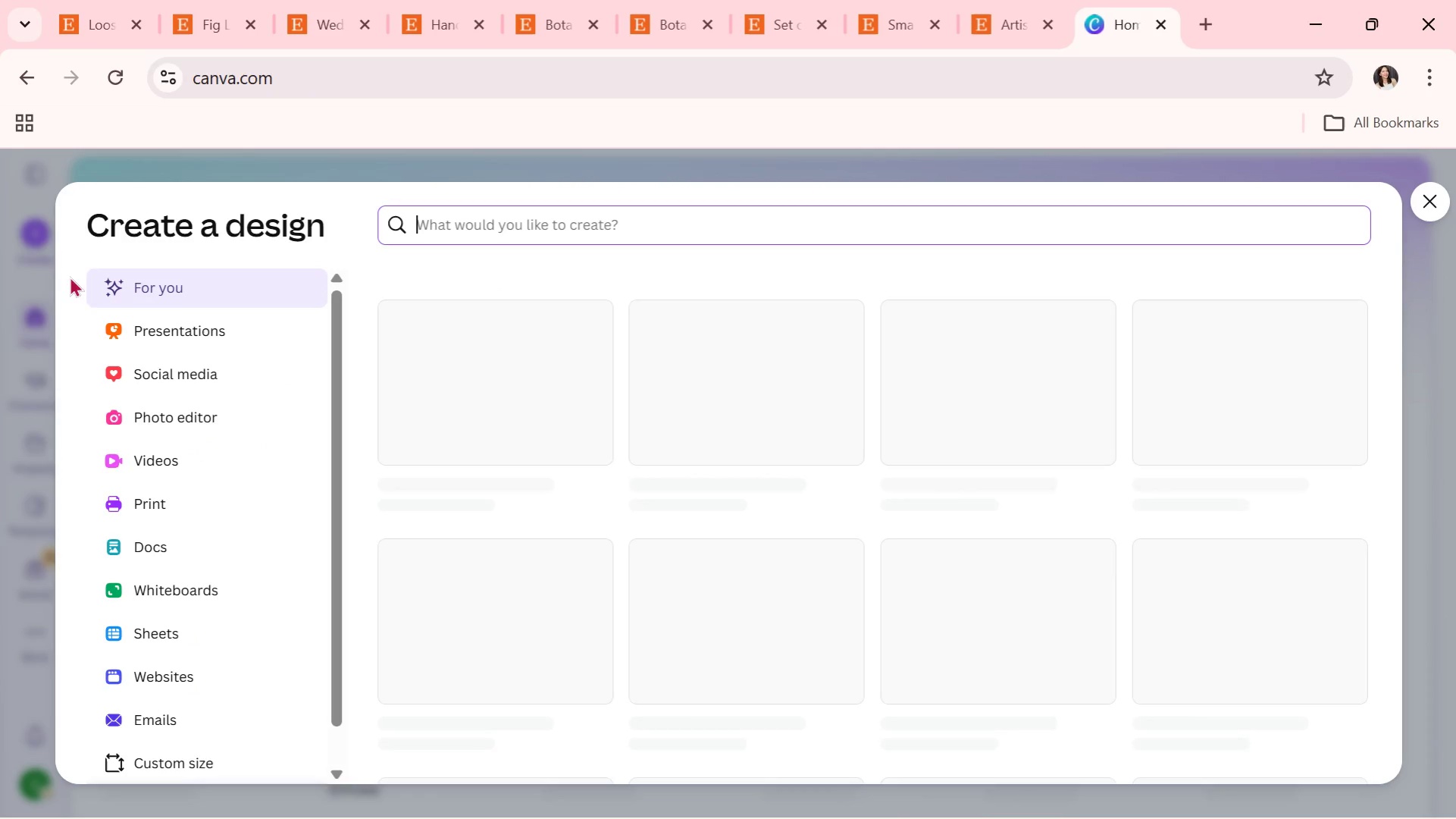 
left_click([202, 377])
 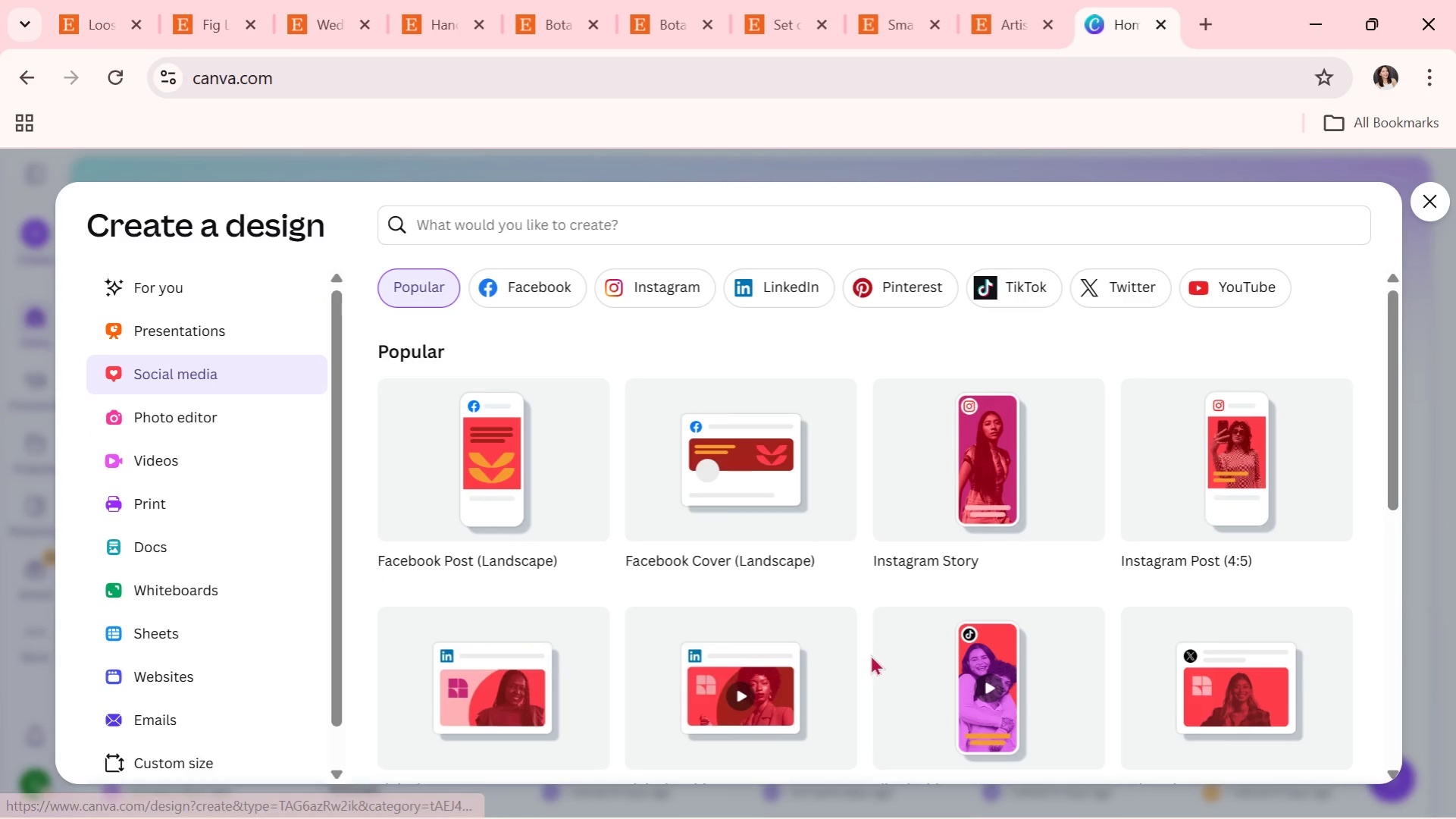 
wait(8.7)
 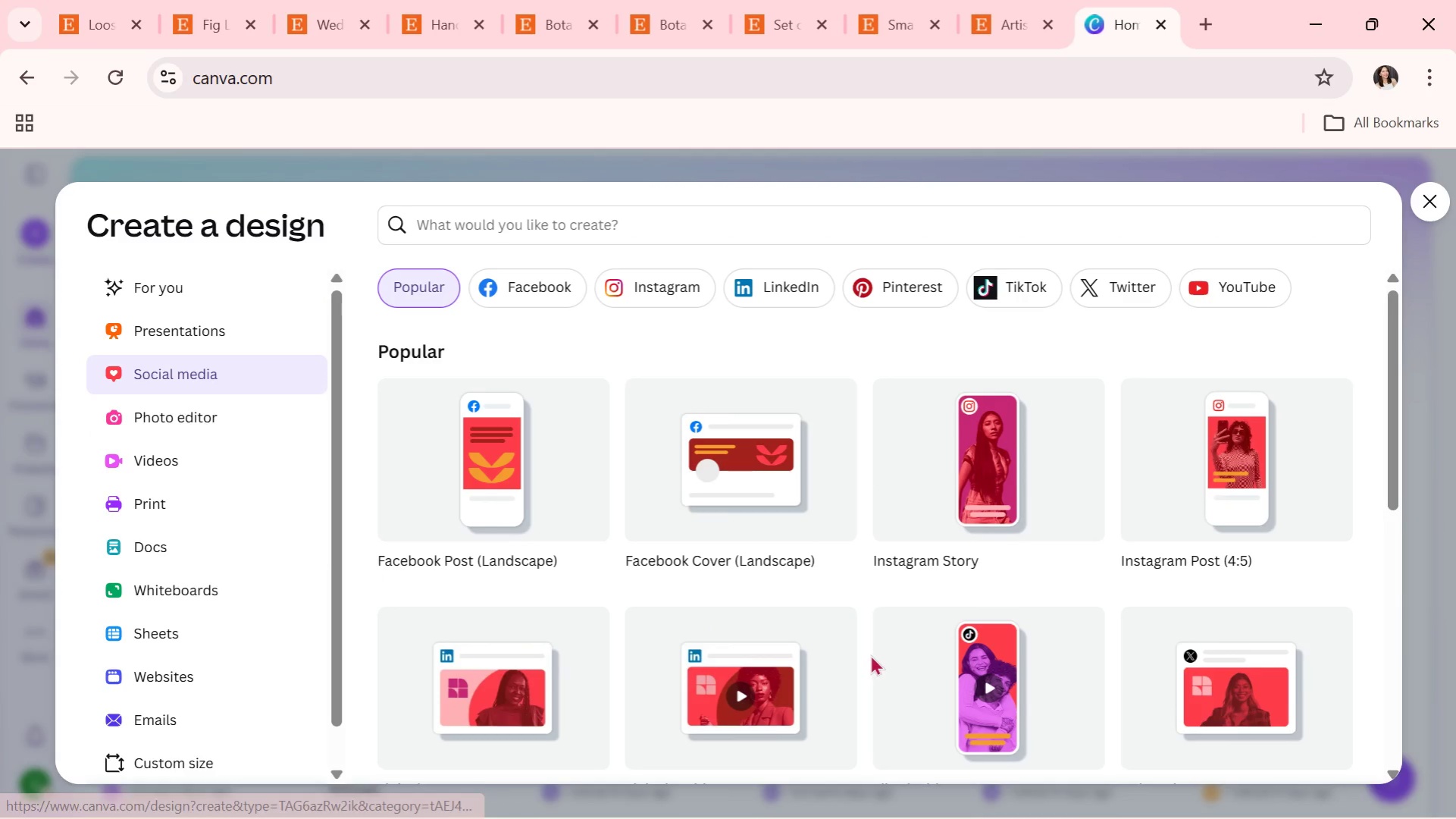 
left_click([174, 770])
 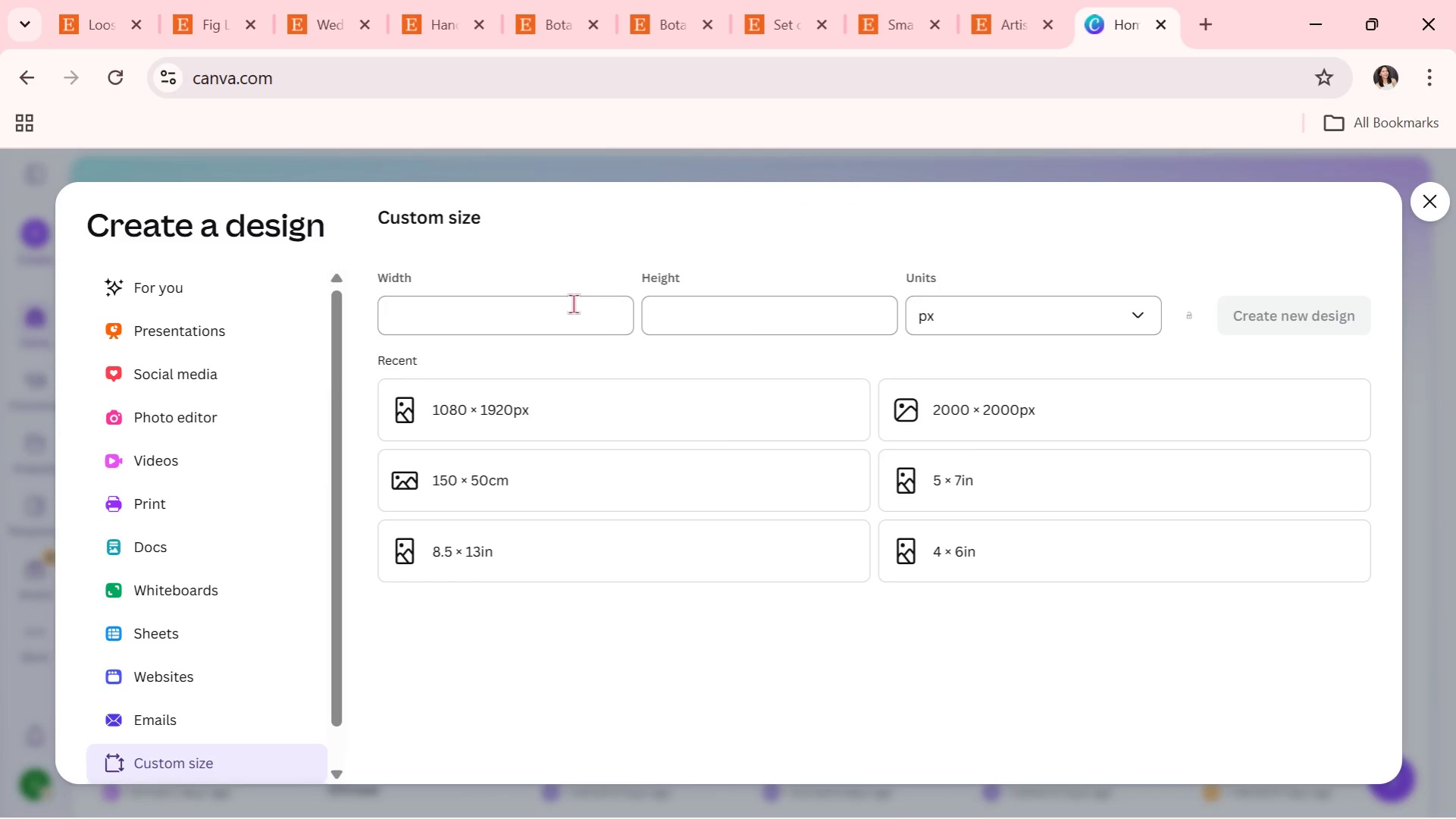 
left_click([546, 409])
 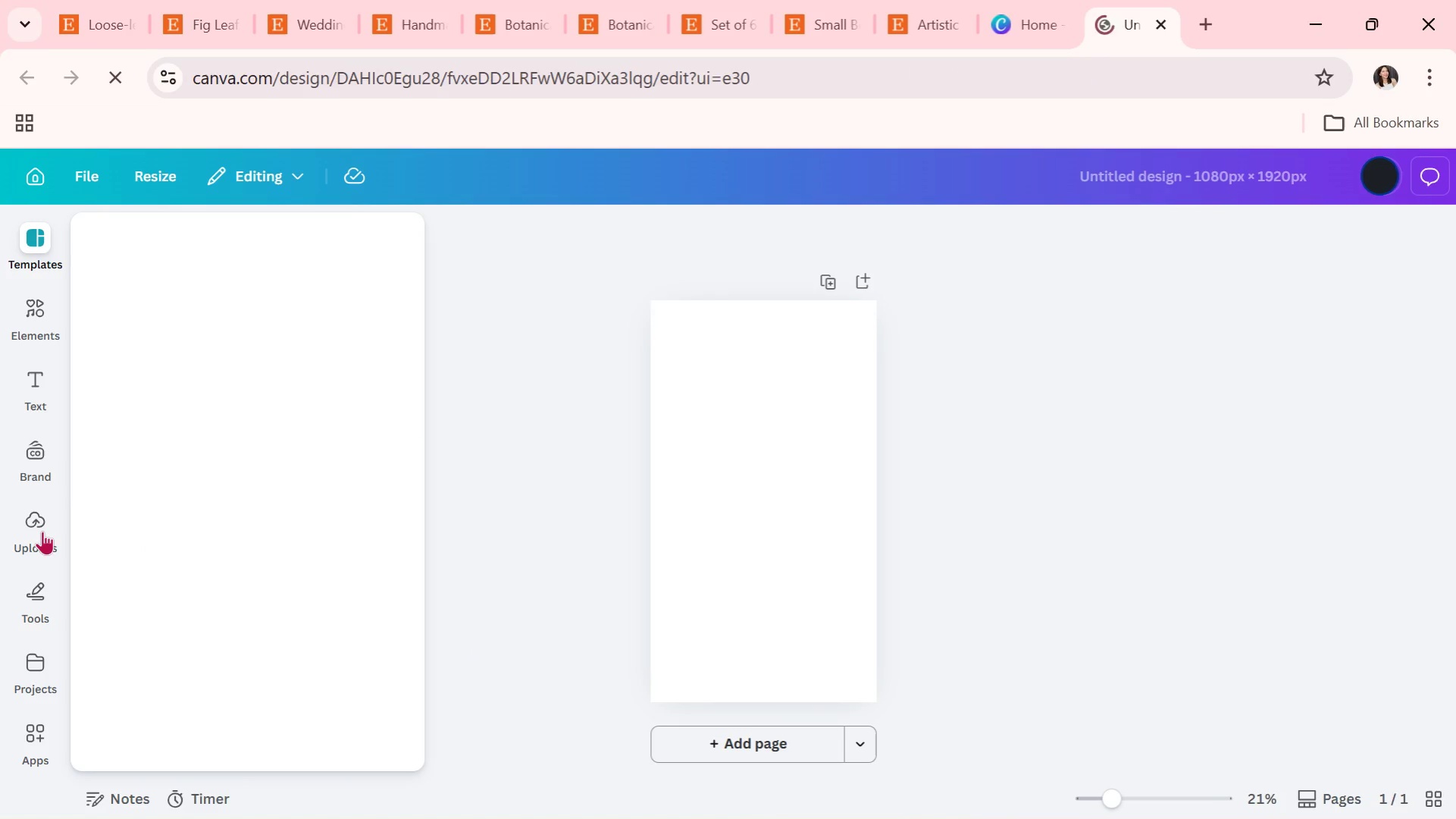 
wait(6.77)
 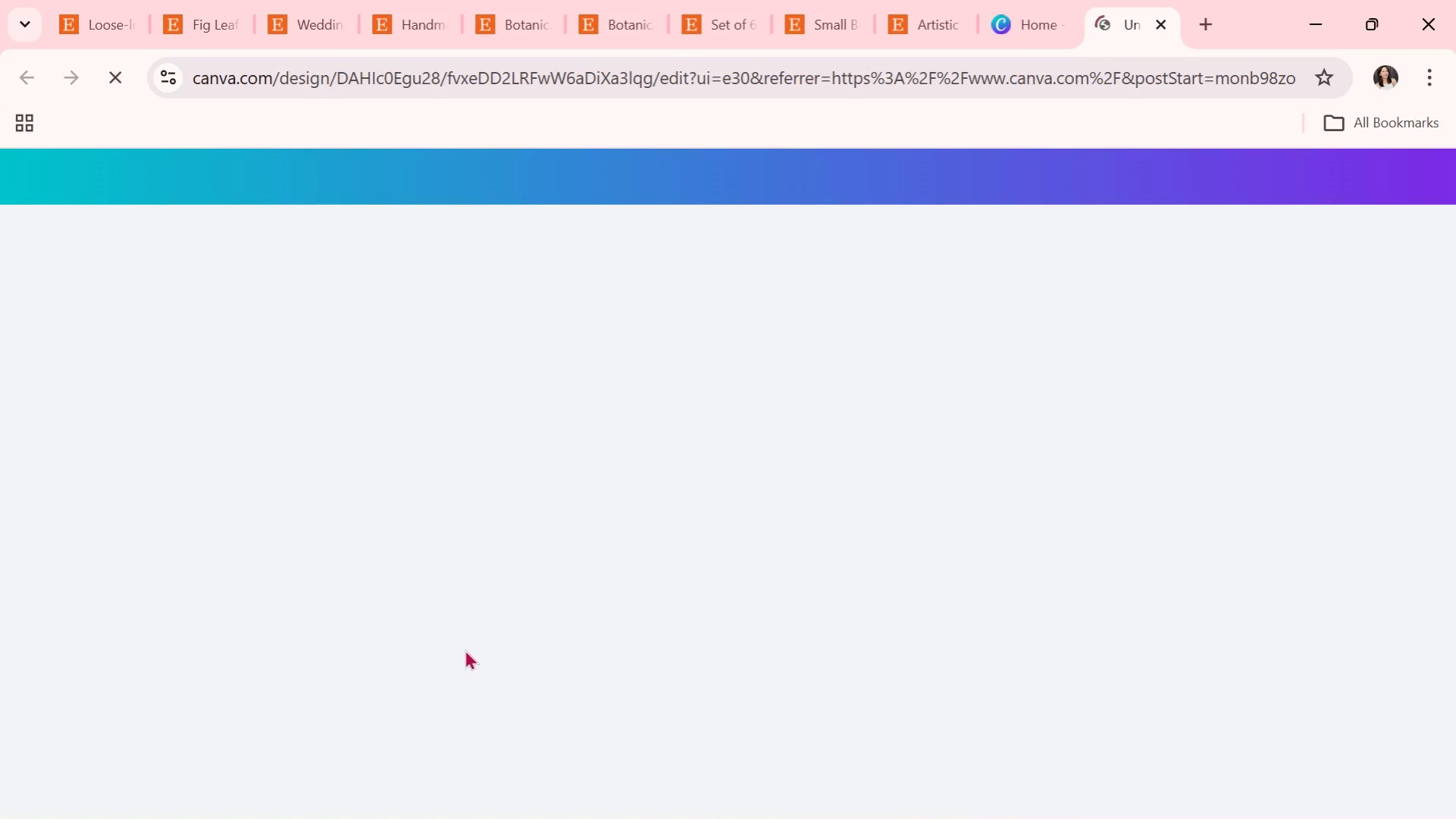 
left_click([225, 294])
 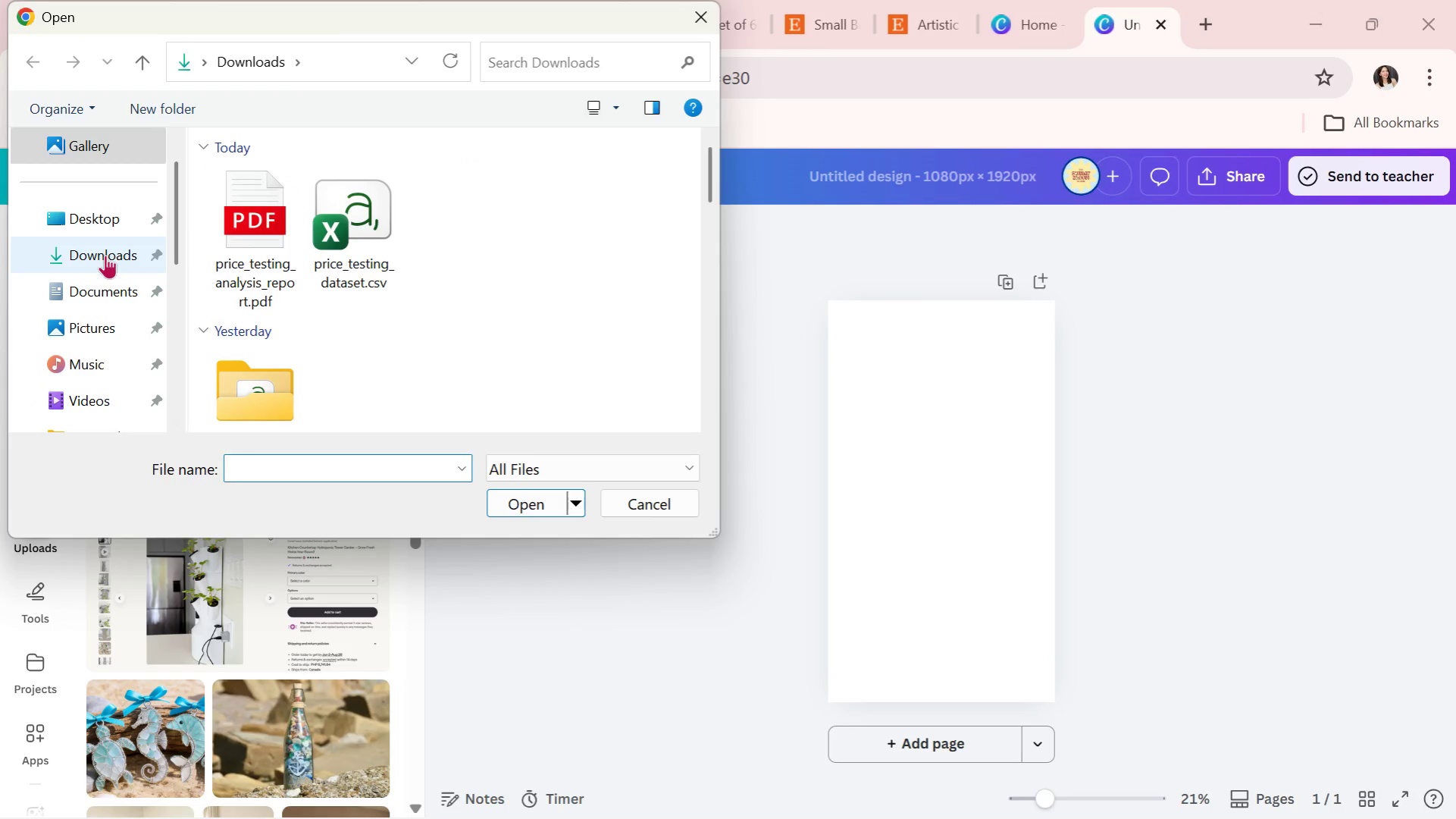 
double_click([76, 335])
 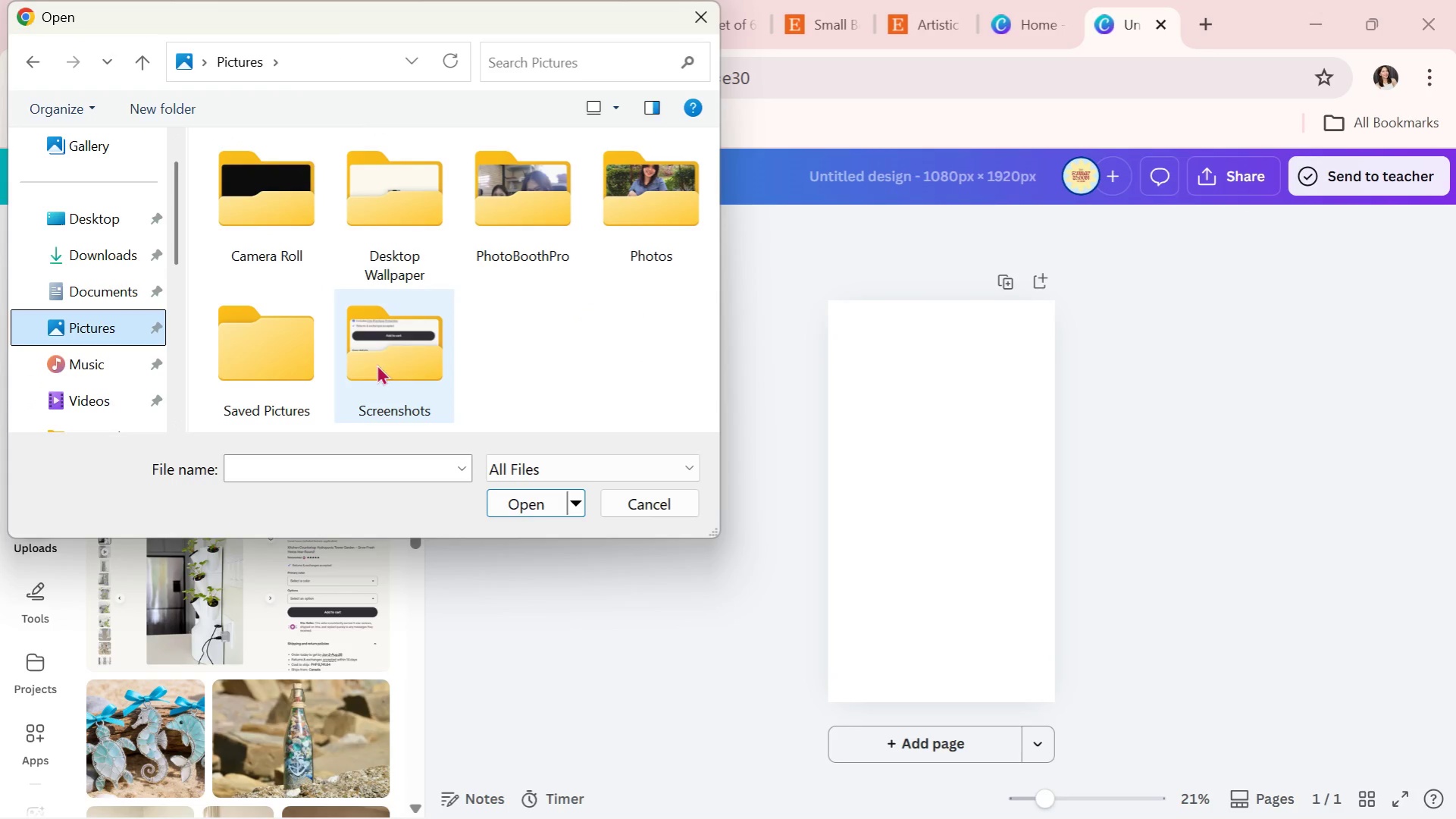 
double_click([377, 364])
 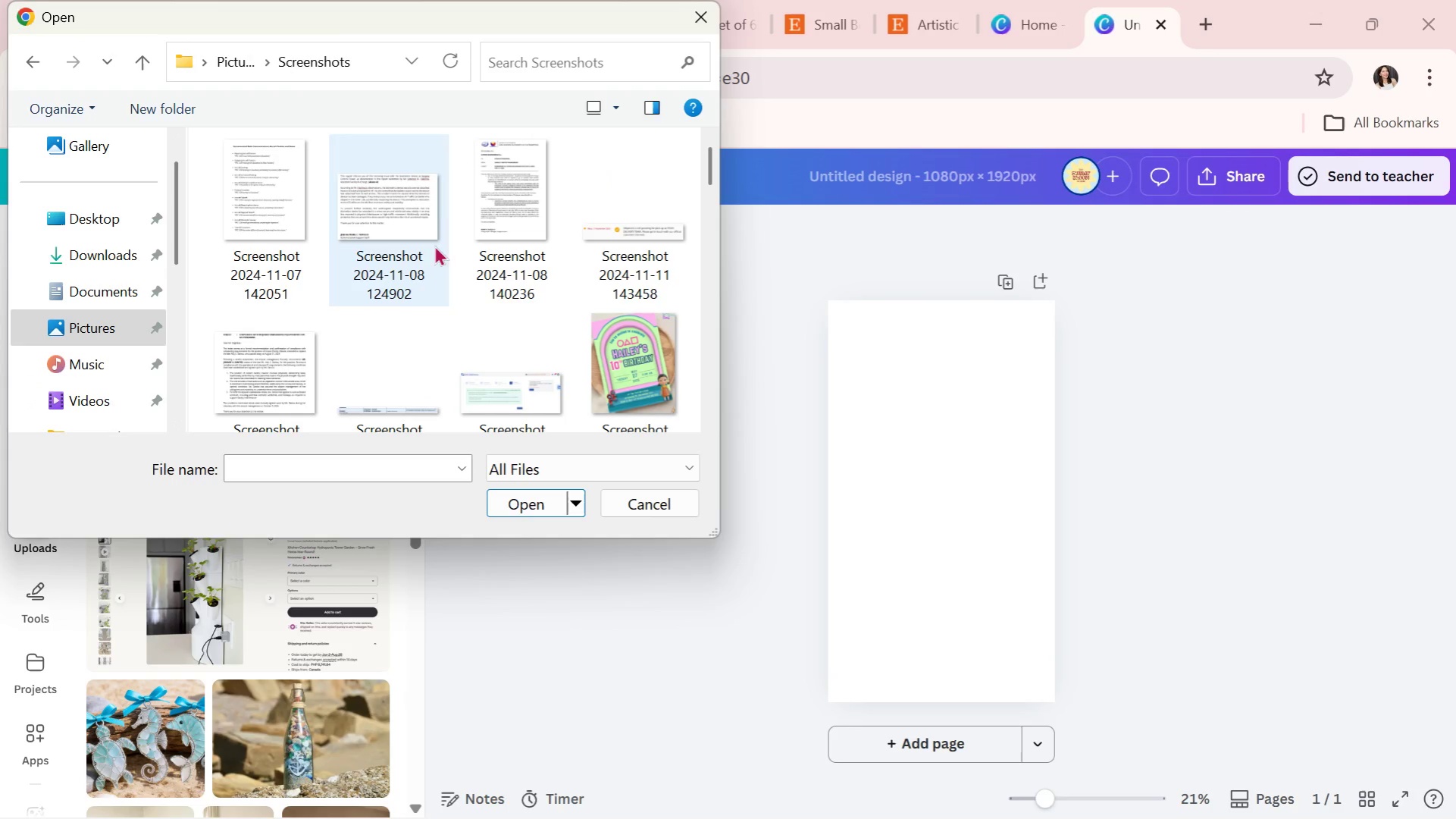 
left_click([618, 366])
 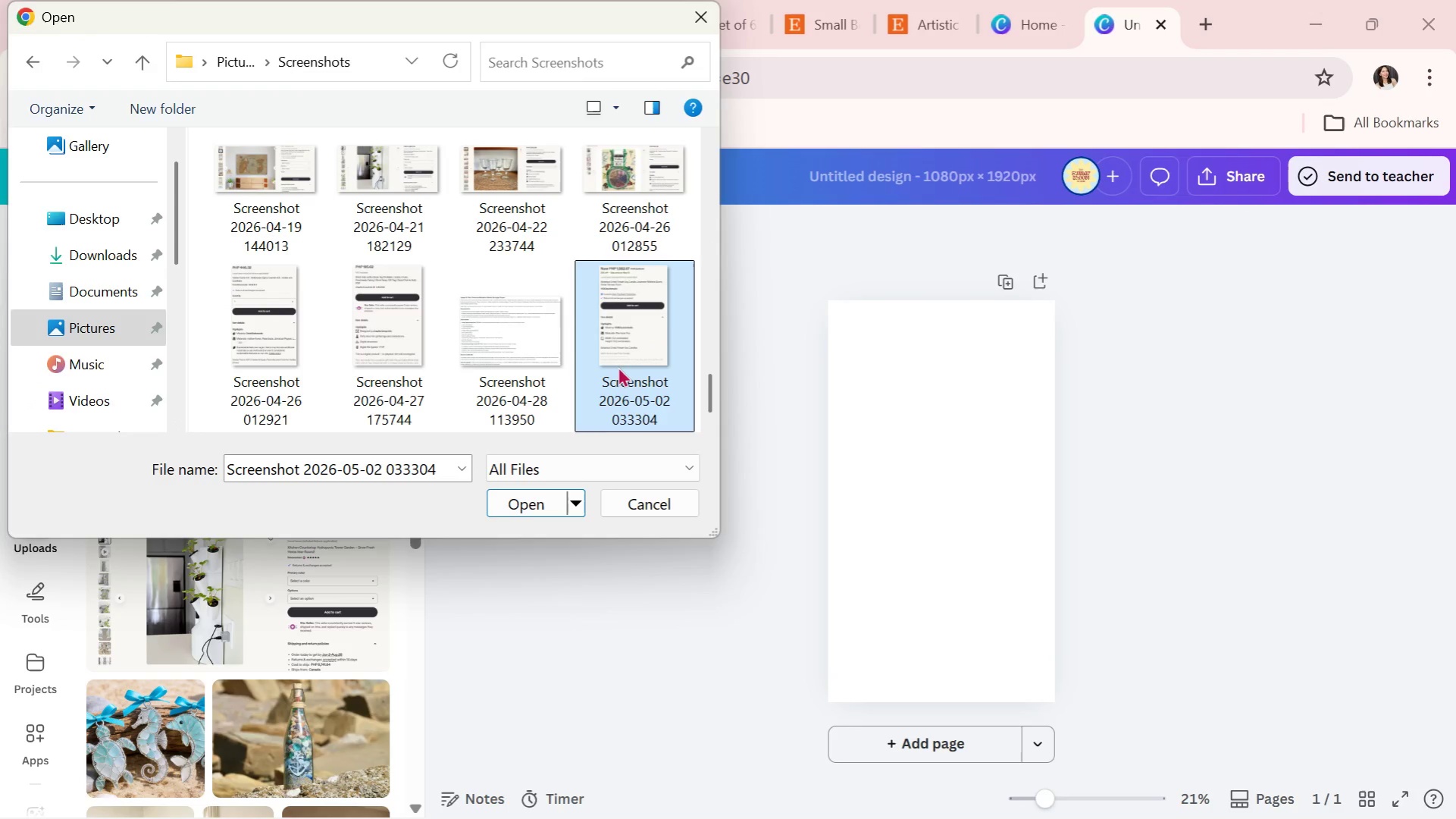 
scroll: coordinate [651, 290], scroll_direction: down, amount: 23.0
 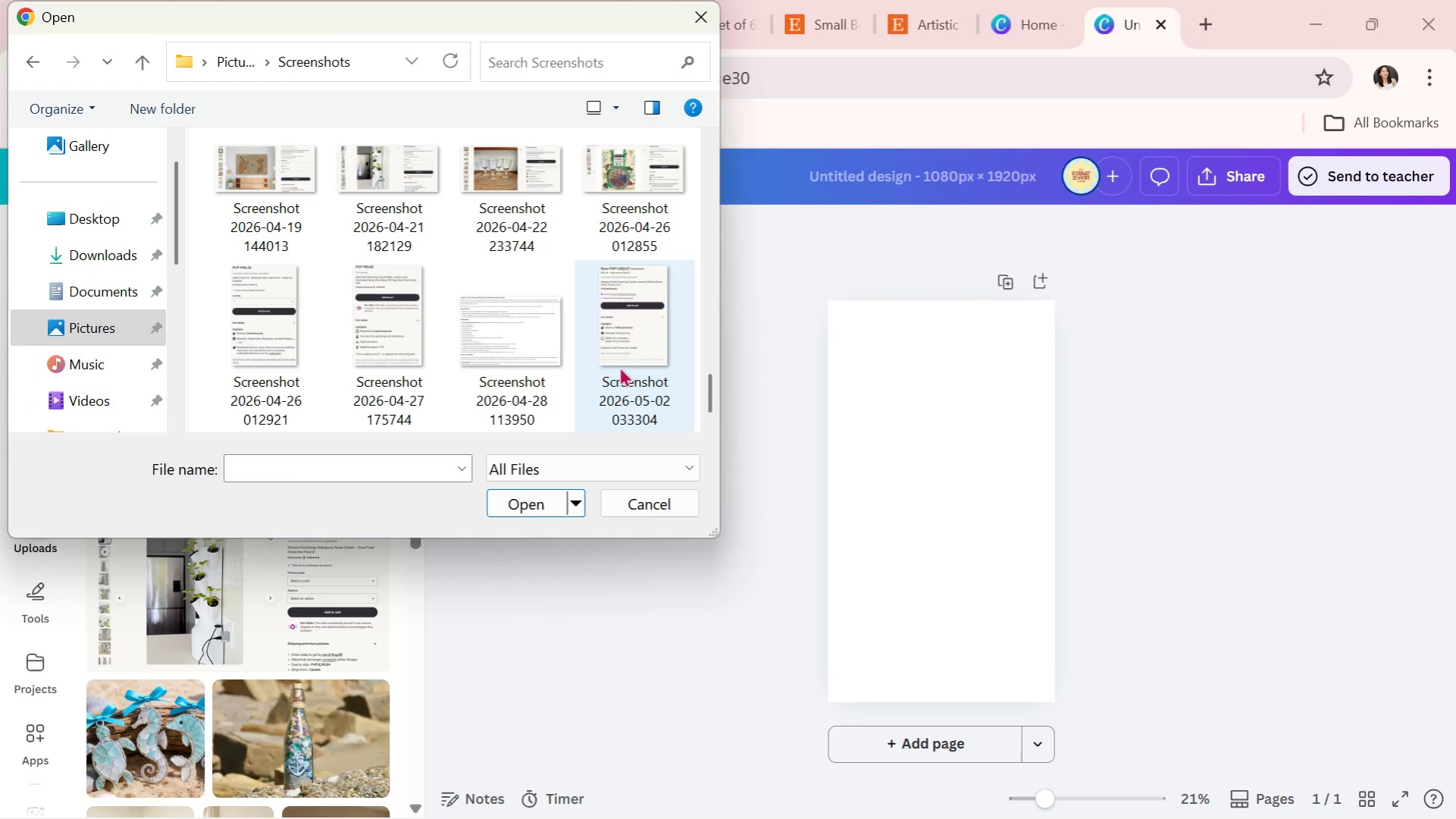 
double_click([618, 366])
 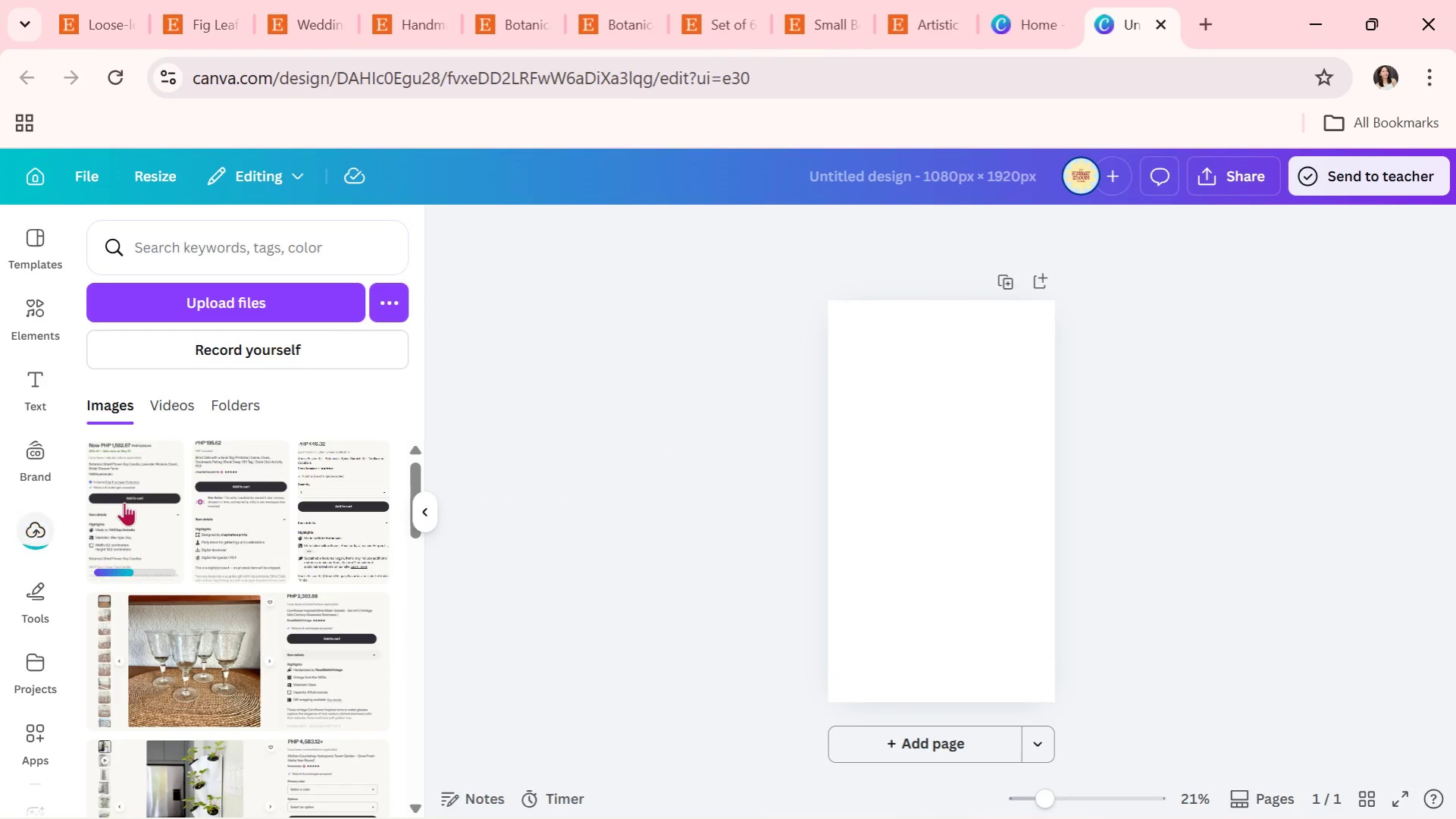 
left_click([124, 492])
 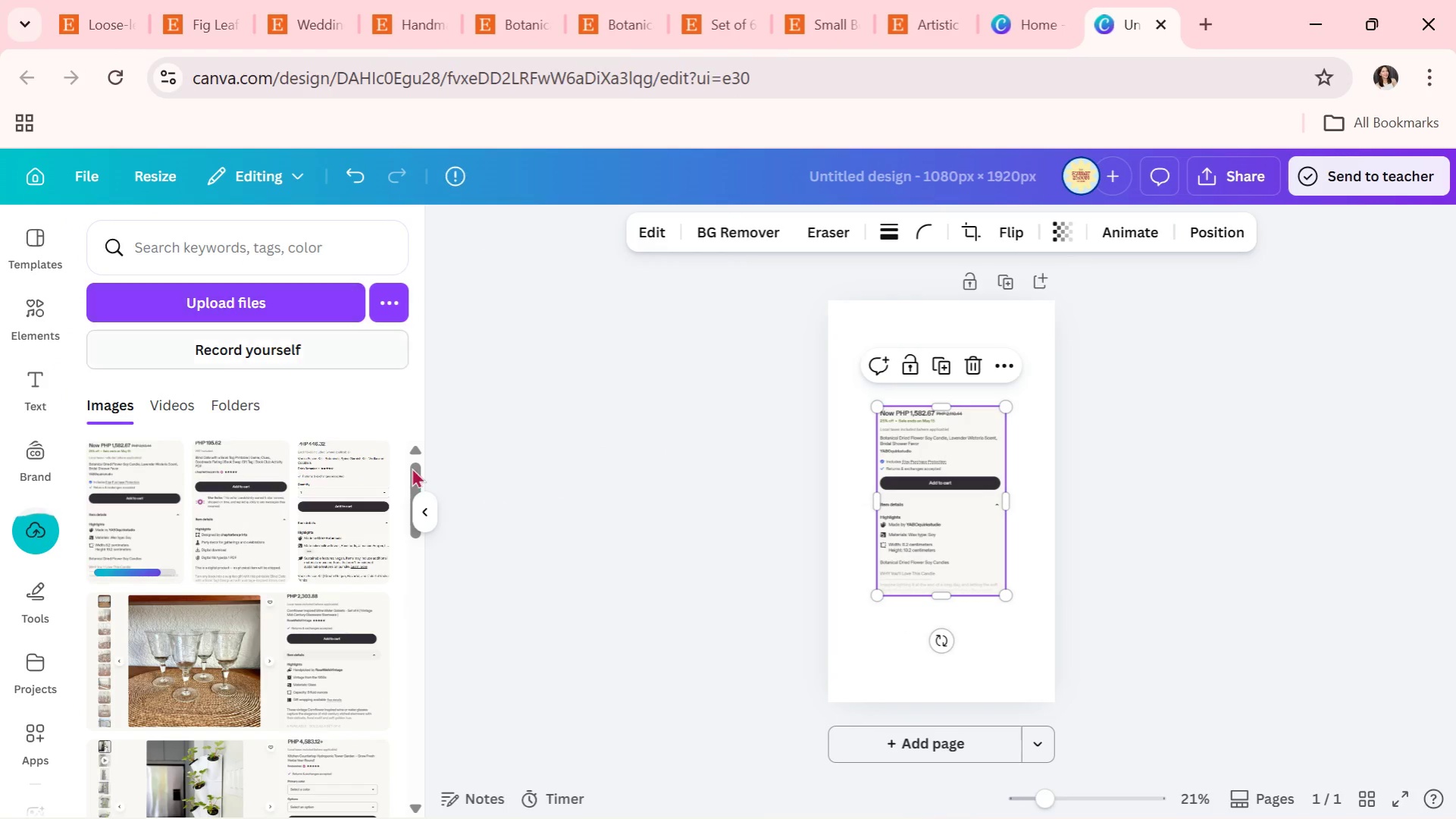 
left_click([423, 516])
 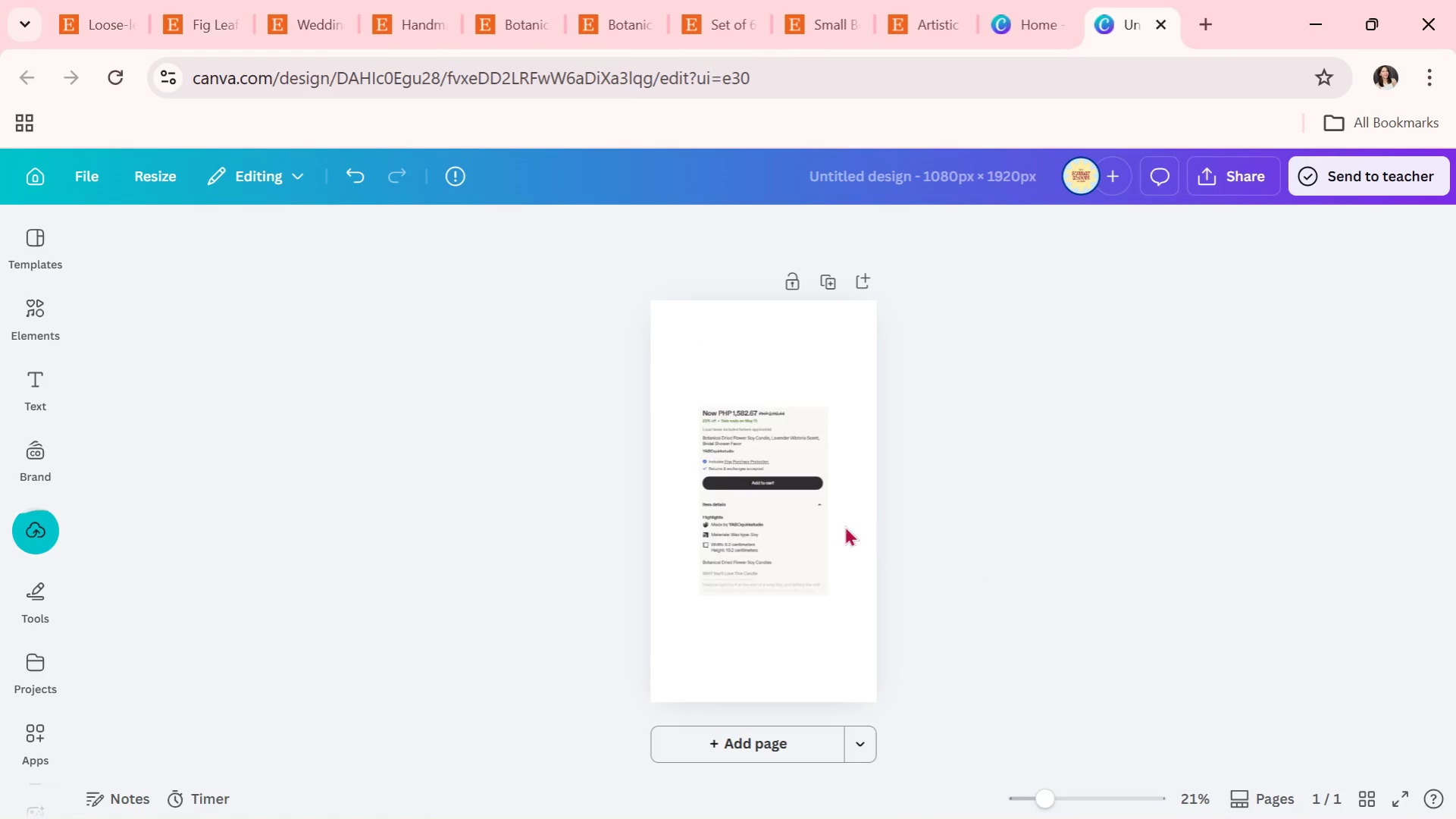 
left_click([871, 334])
 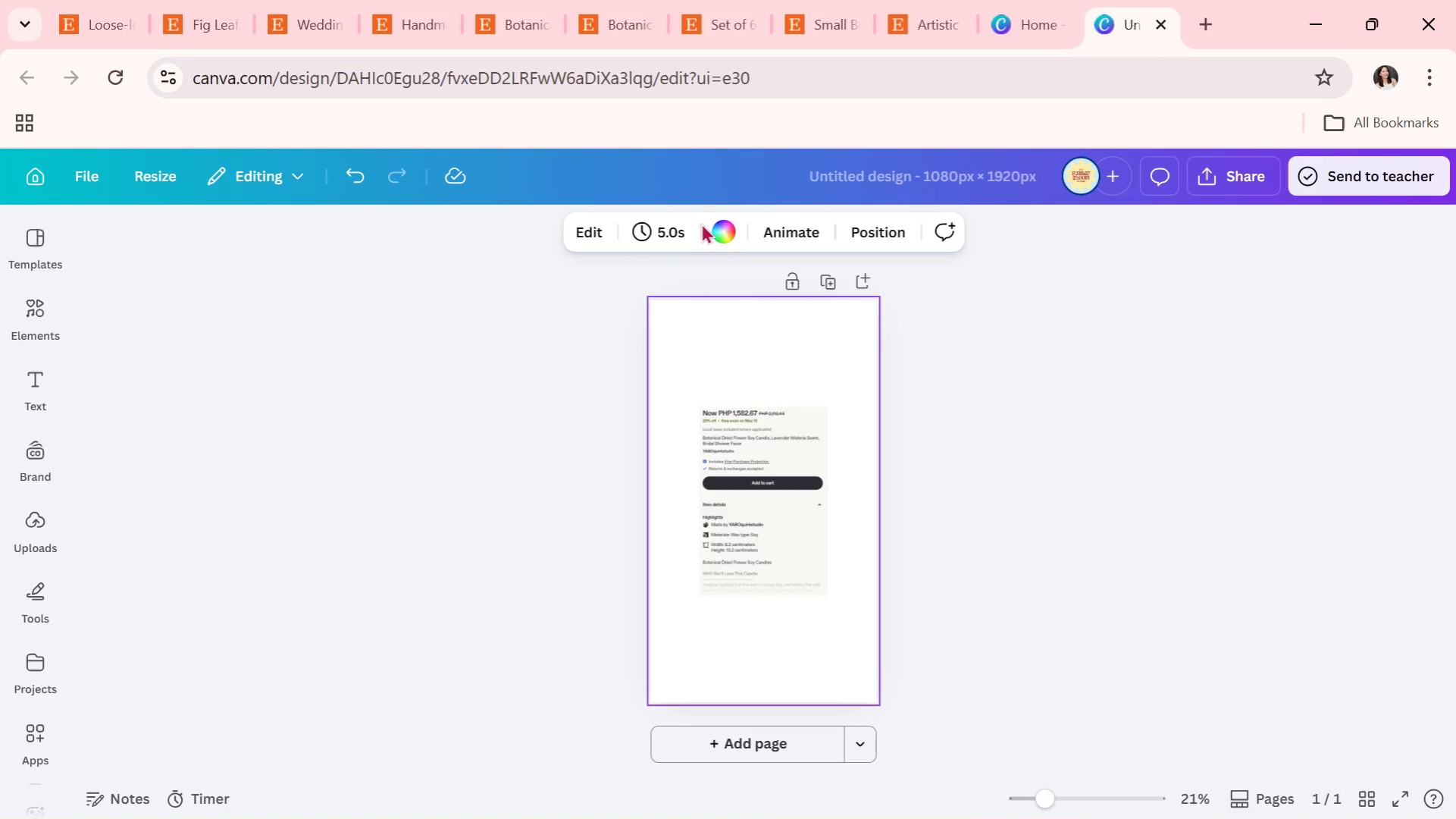 
left_click([715, 225])
 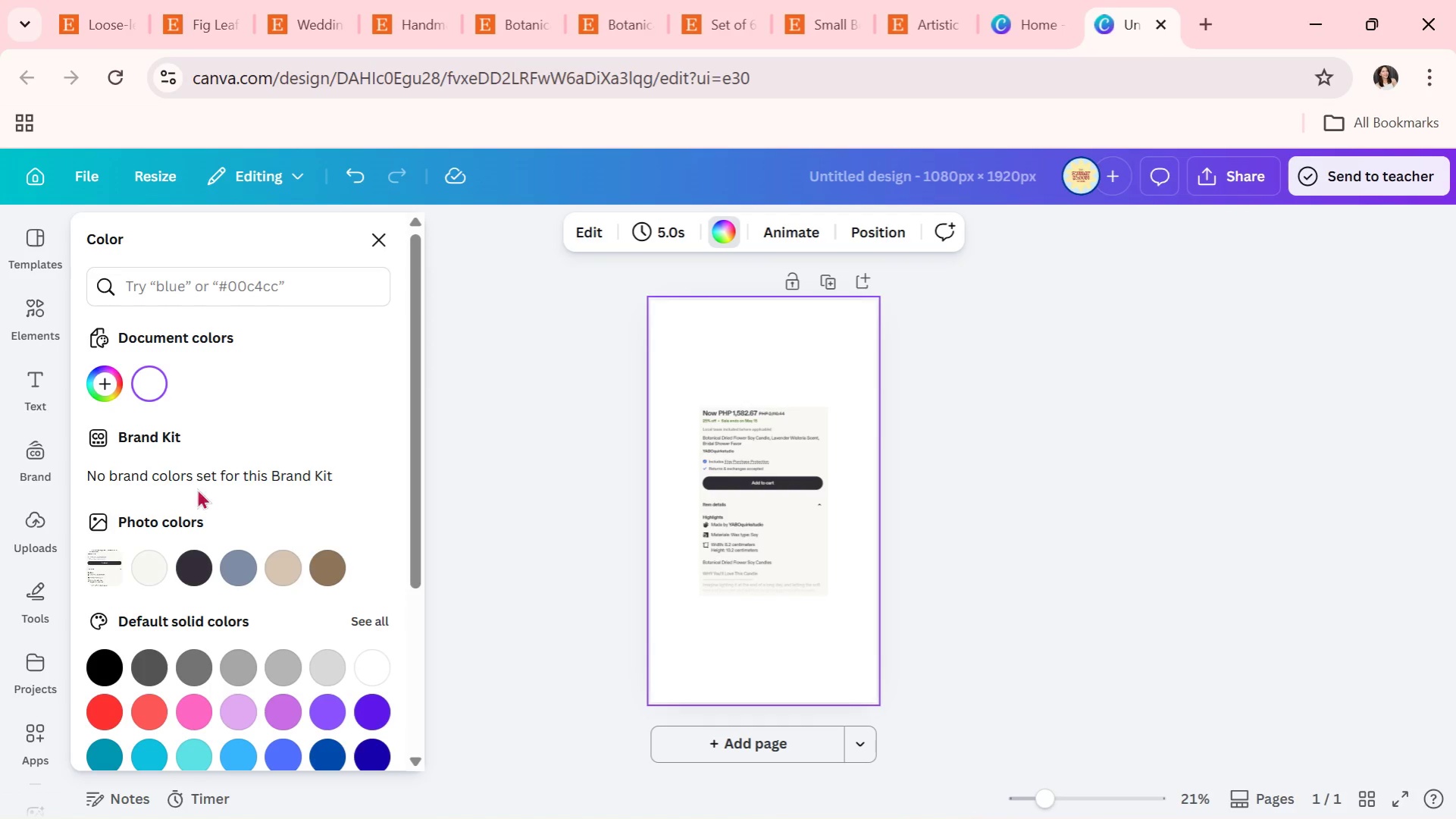 
left_click([166, 569])
 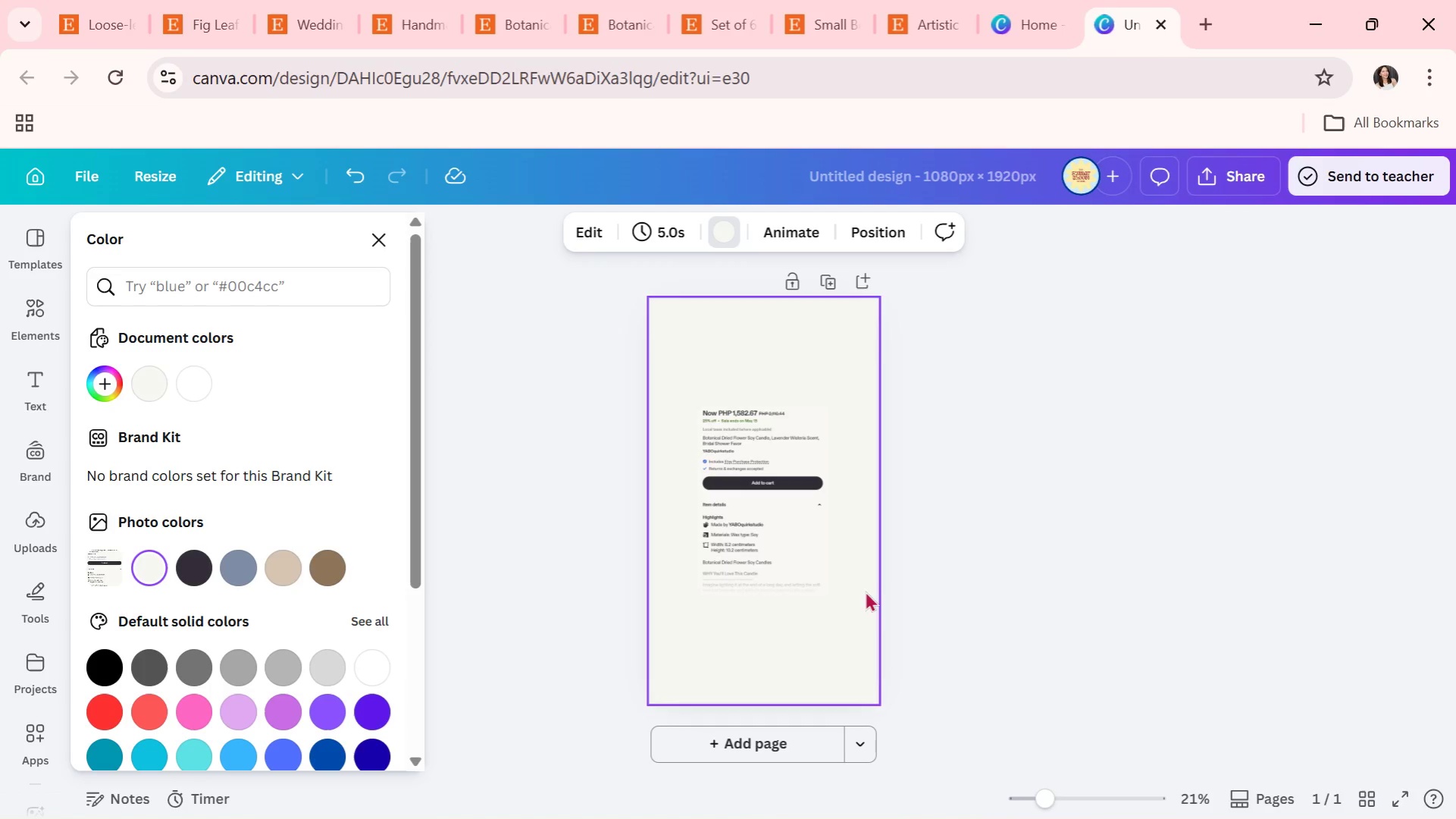 
double_click([1023, 669])
 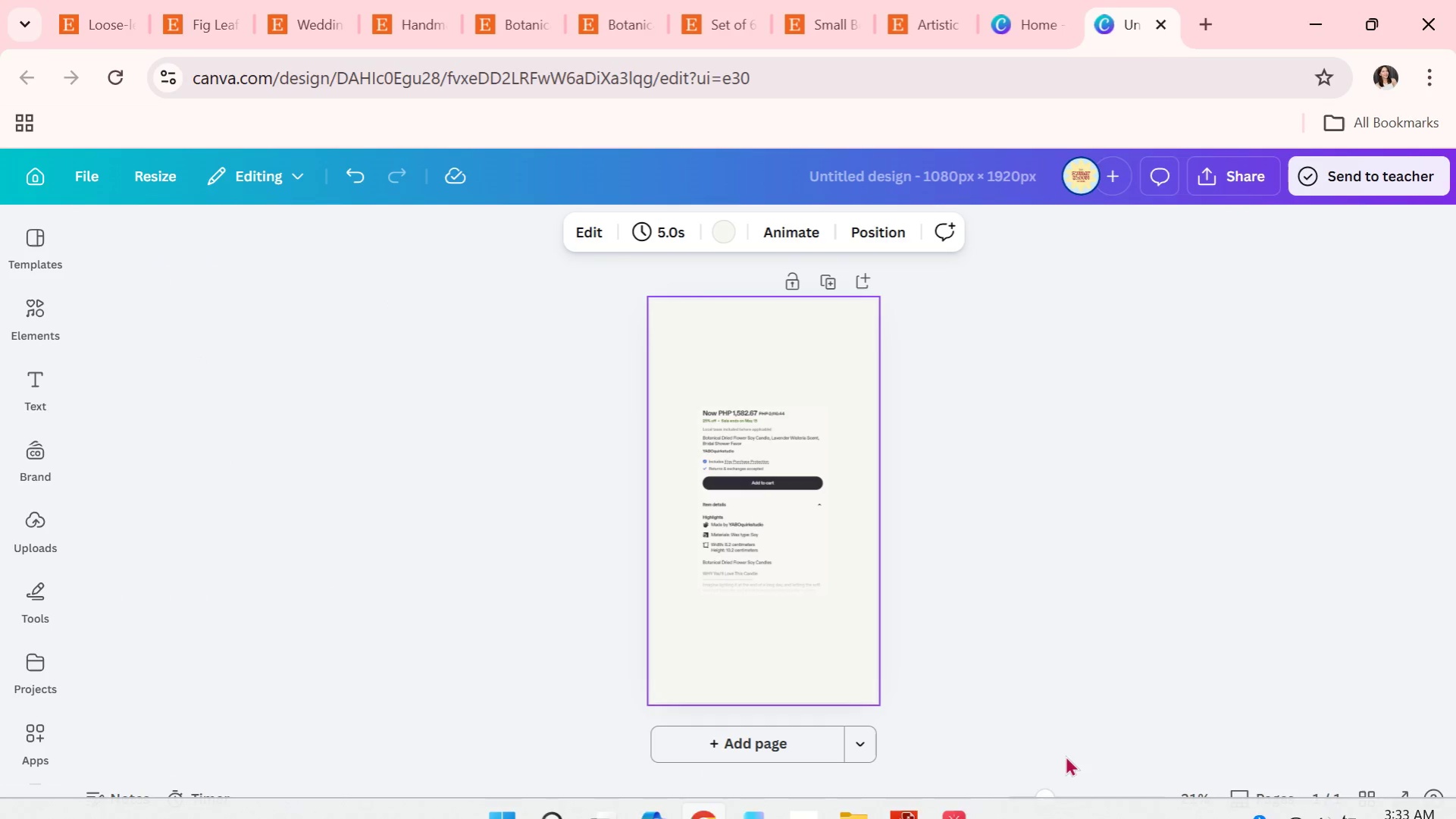 
left_click_drag(start_coordinate=[1054, 798], to_coordinate=[1085, 786])
 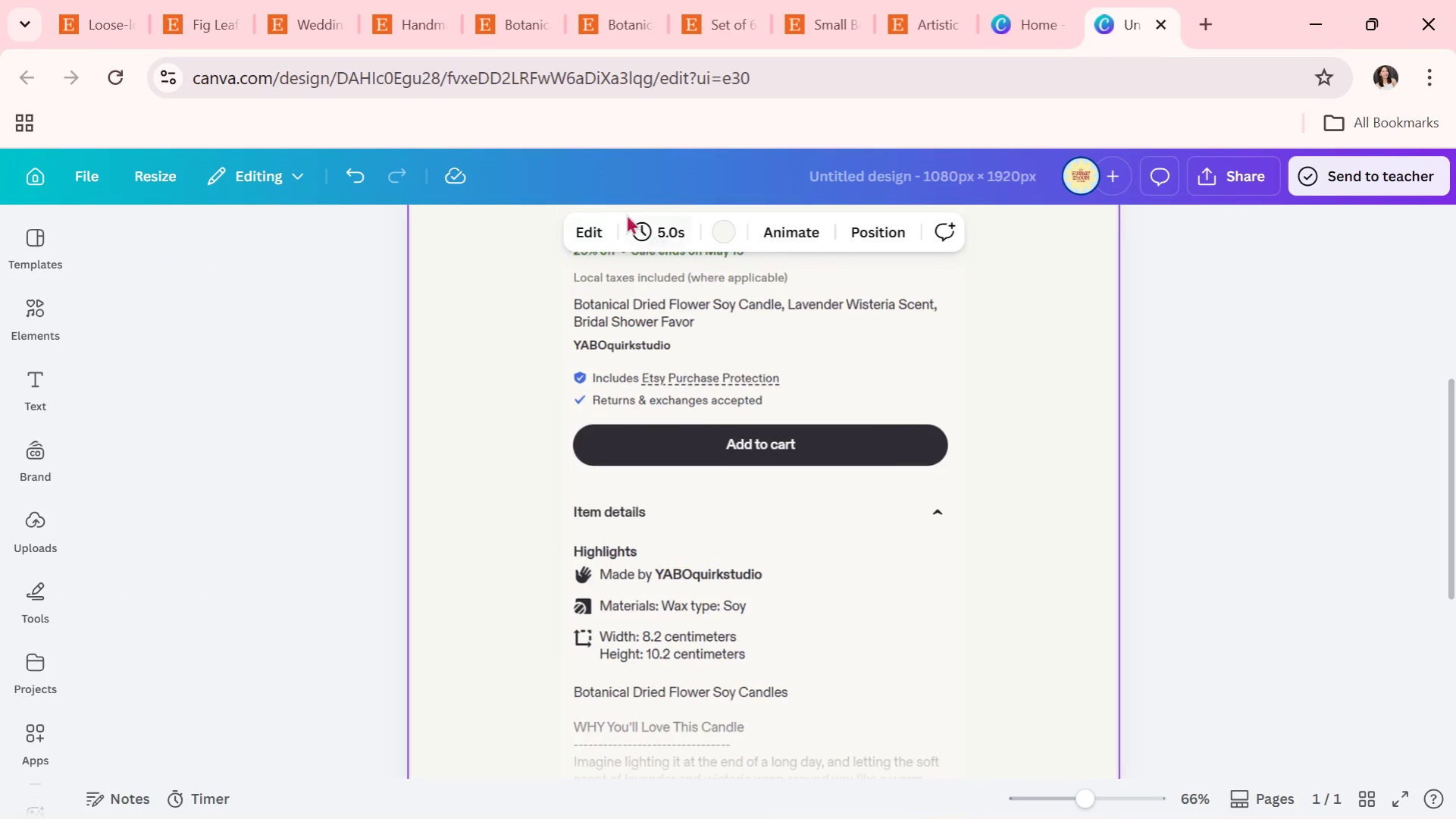 
left_click([712, 224])
 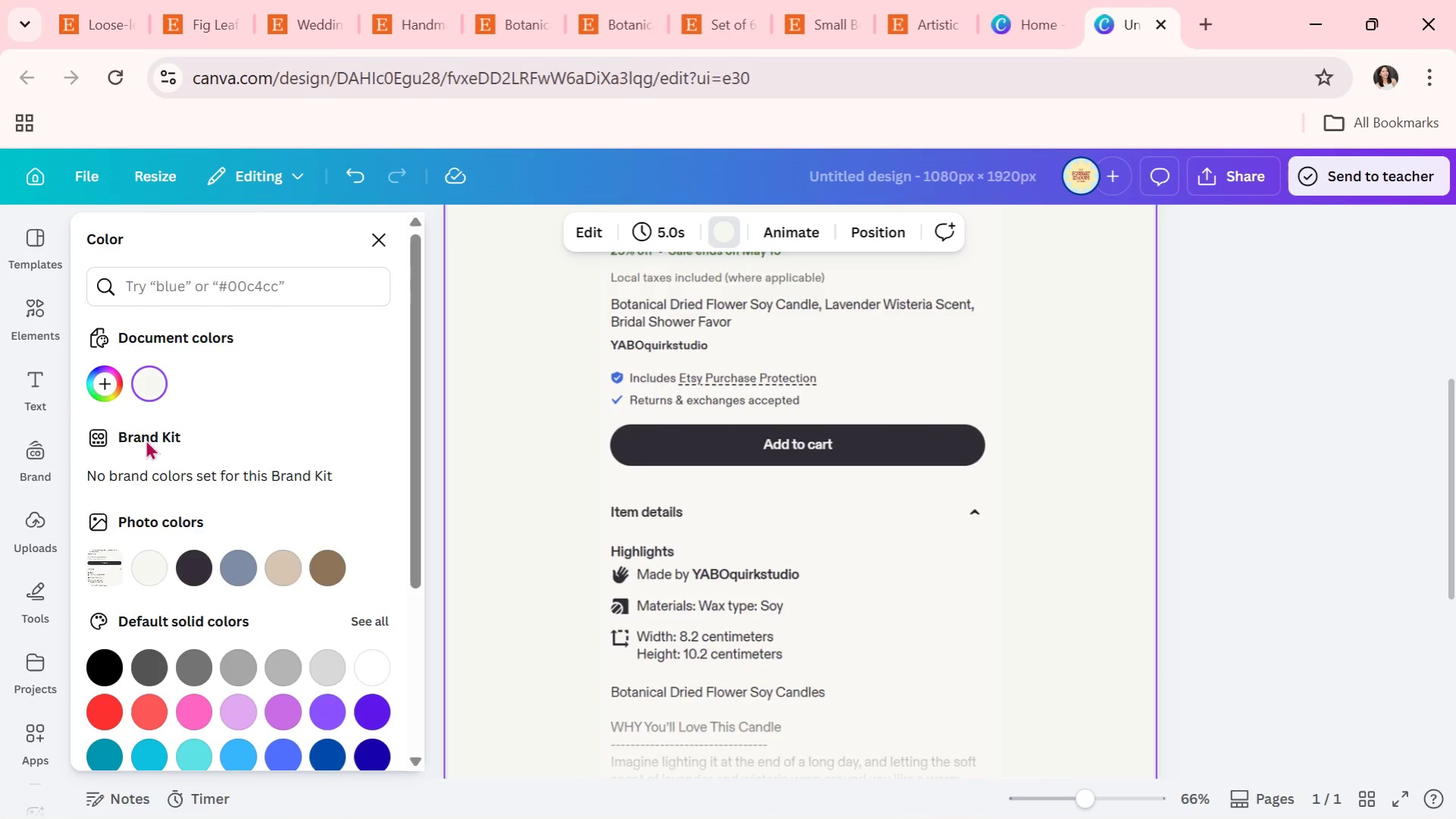 
left_click([108, 376])
 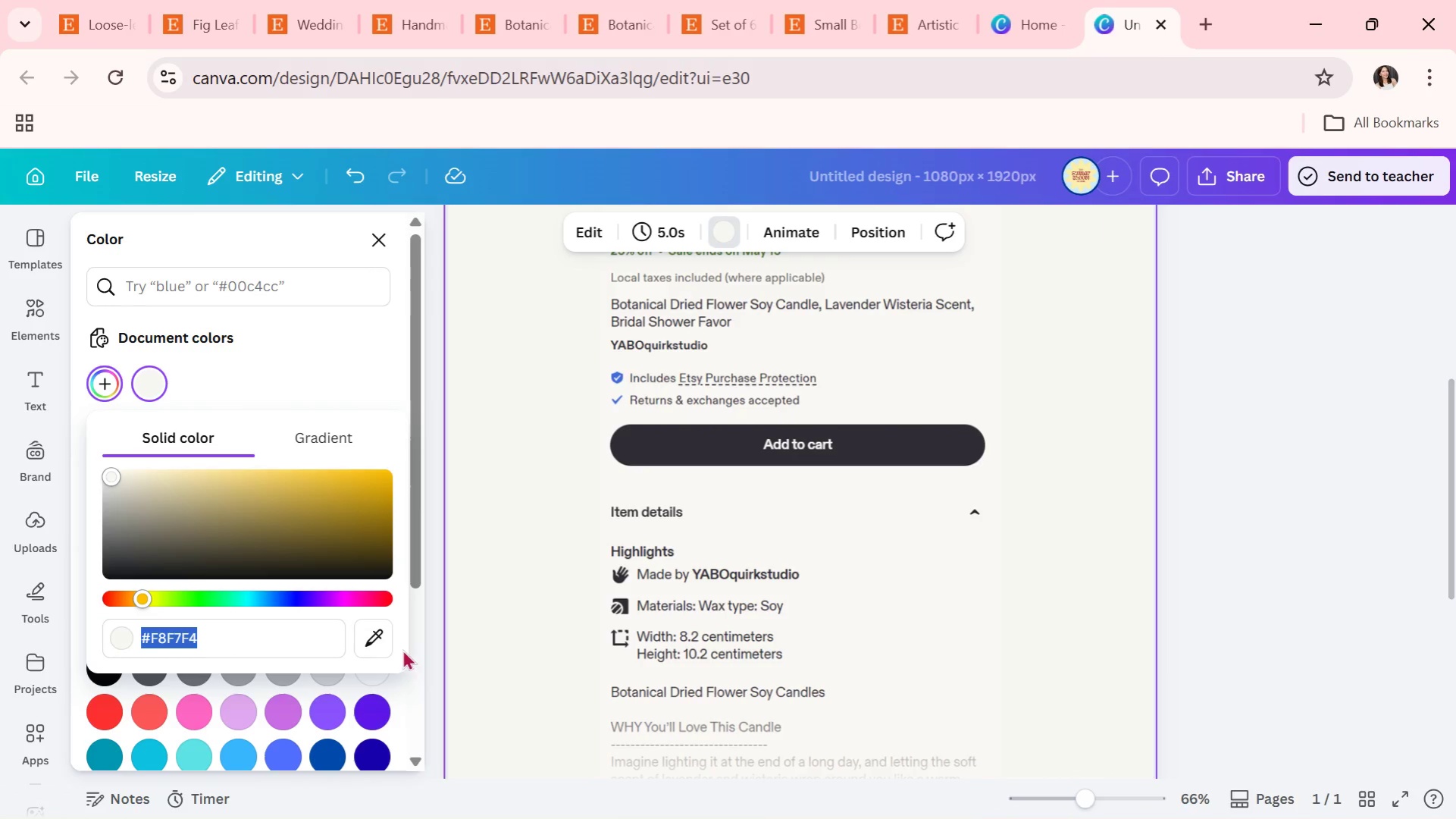 
left_click([384, 645])
 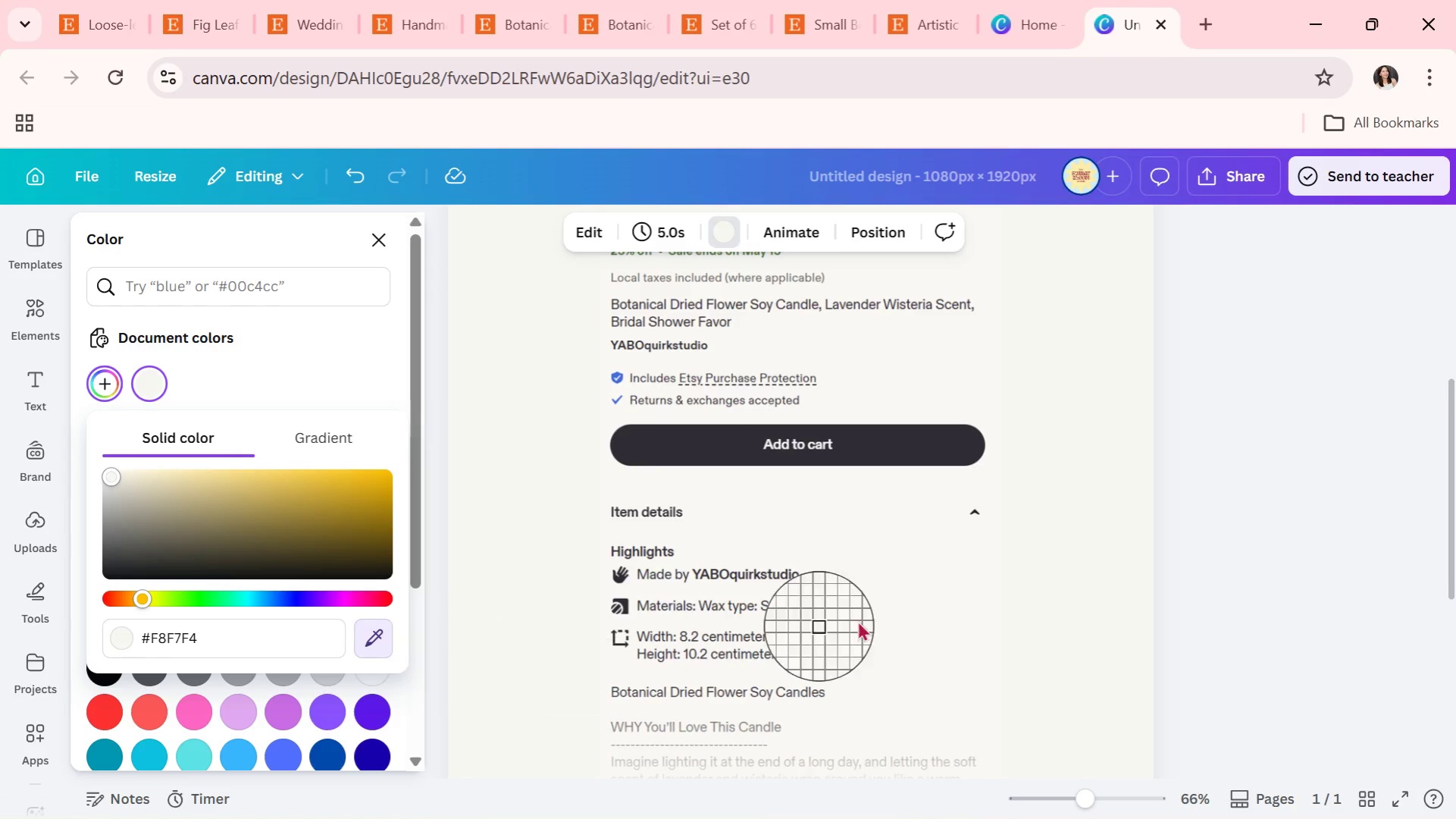 
left_click([927, 573])
 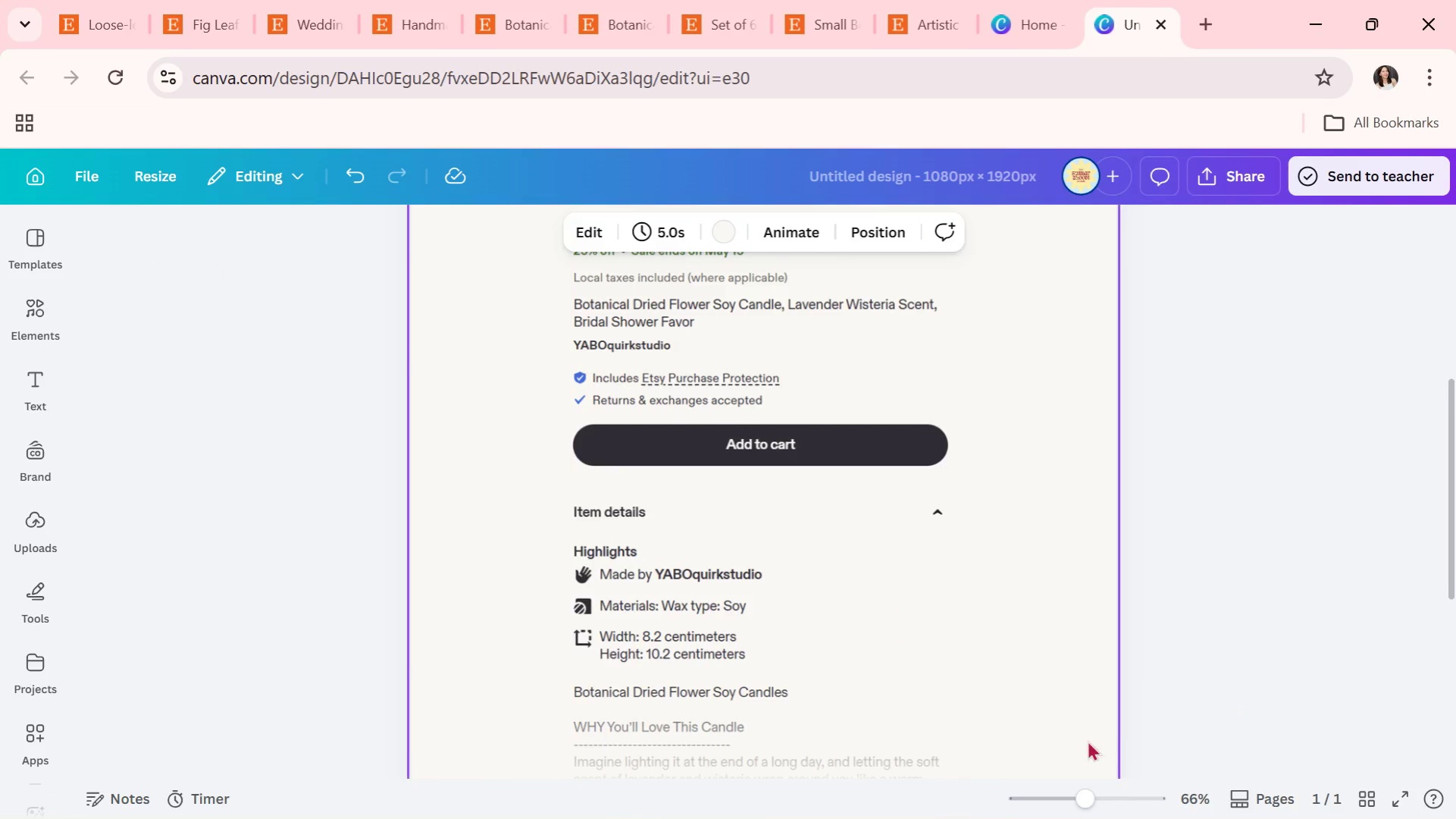 
left_click_drag(start_coordinate=[1078, 795], to_coordinate=[1045, 802])
 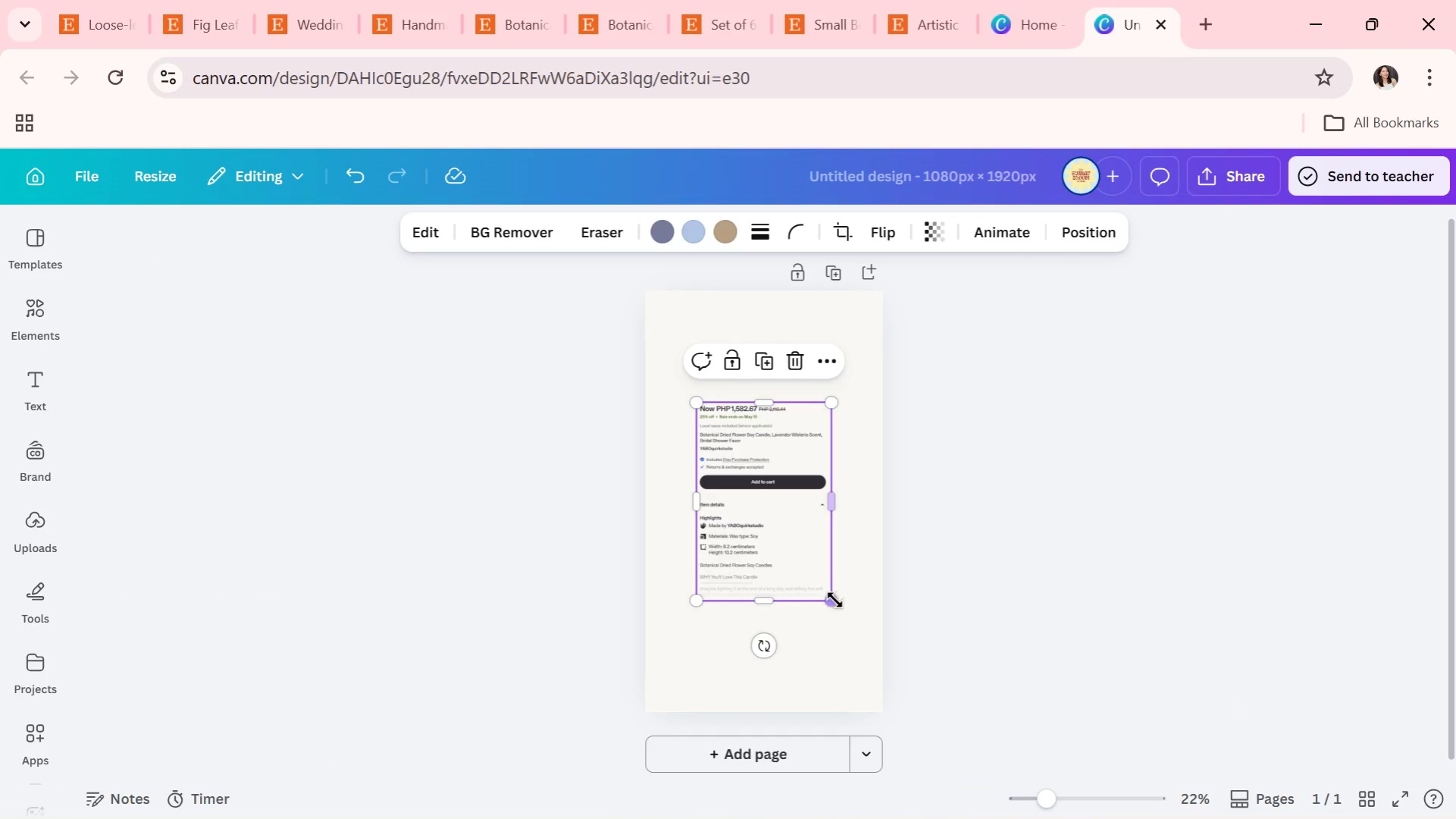 
left_click_drag(start_coordinate=[834, 601], to_coordinate=[883, 689])
 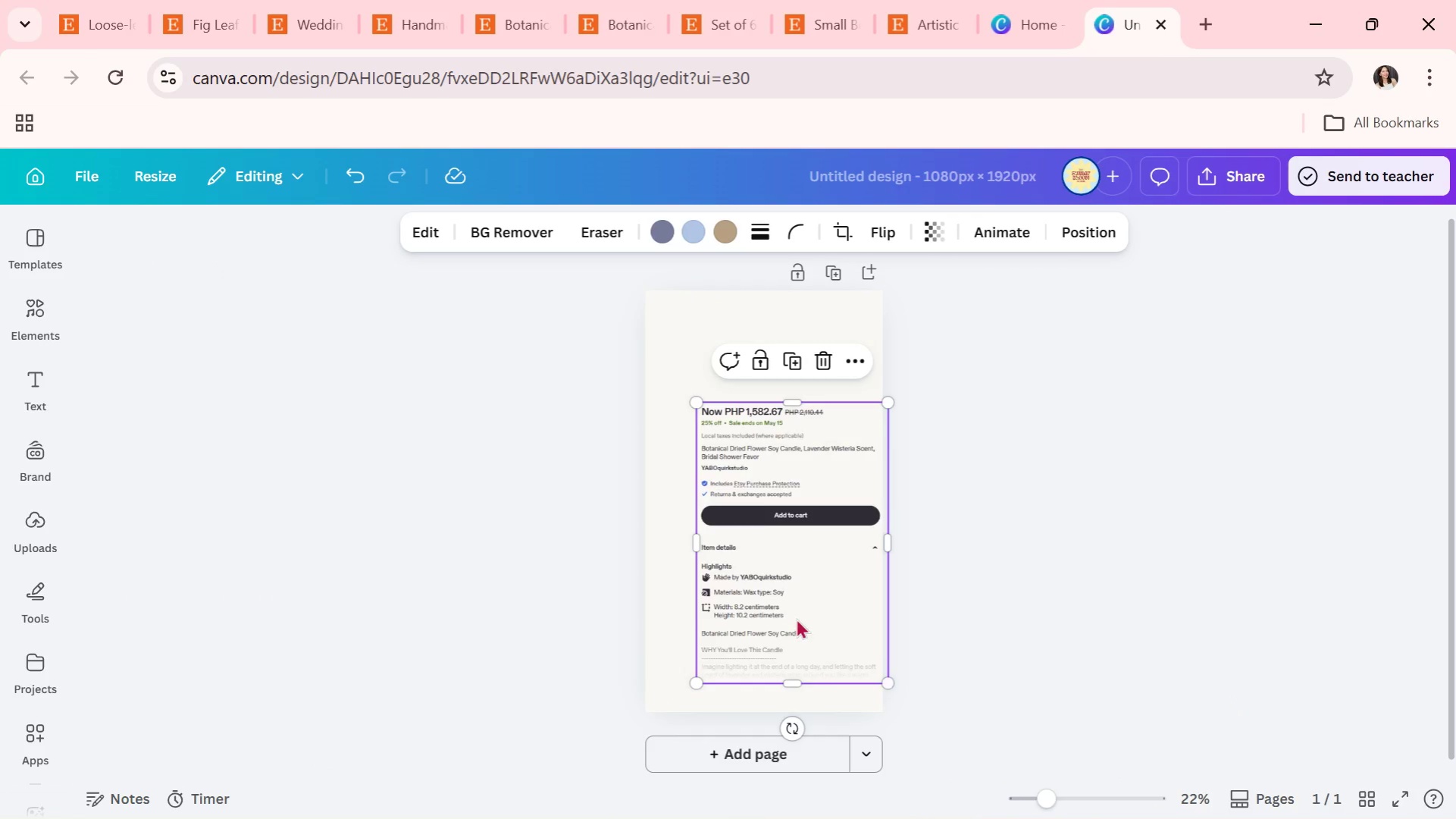 
left_click_drag(start_coordinate=[796, 619], to_coordinate=[762, 574])
 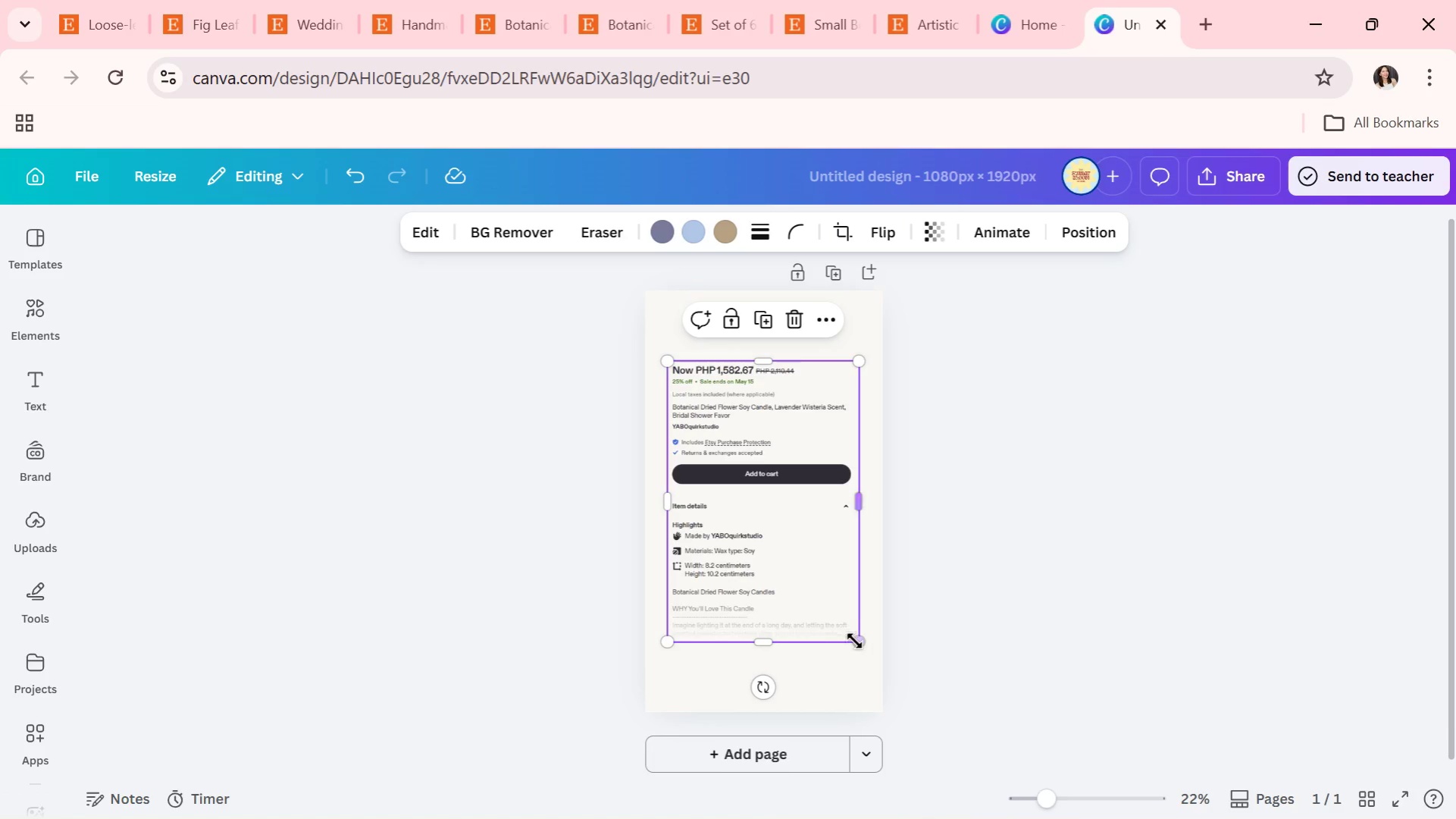 
left_click_drag(start_coordinate=[856, 646], to_coordinate=[874, 676])
 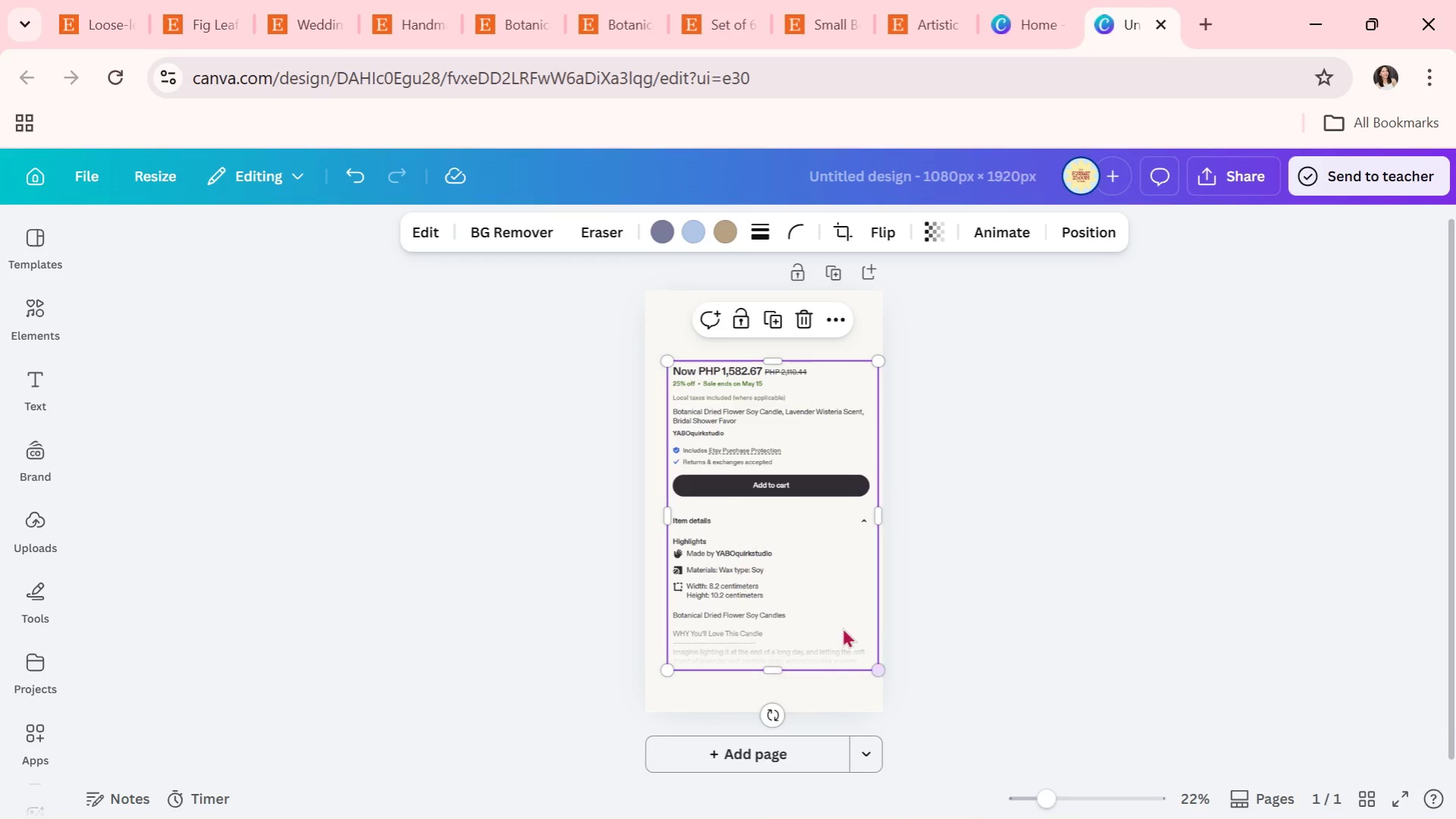 
left_click_drag(start_coordinate=[829, 610], to_coordinate=[821, 551])
 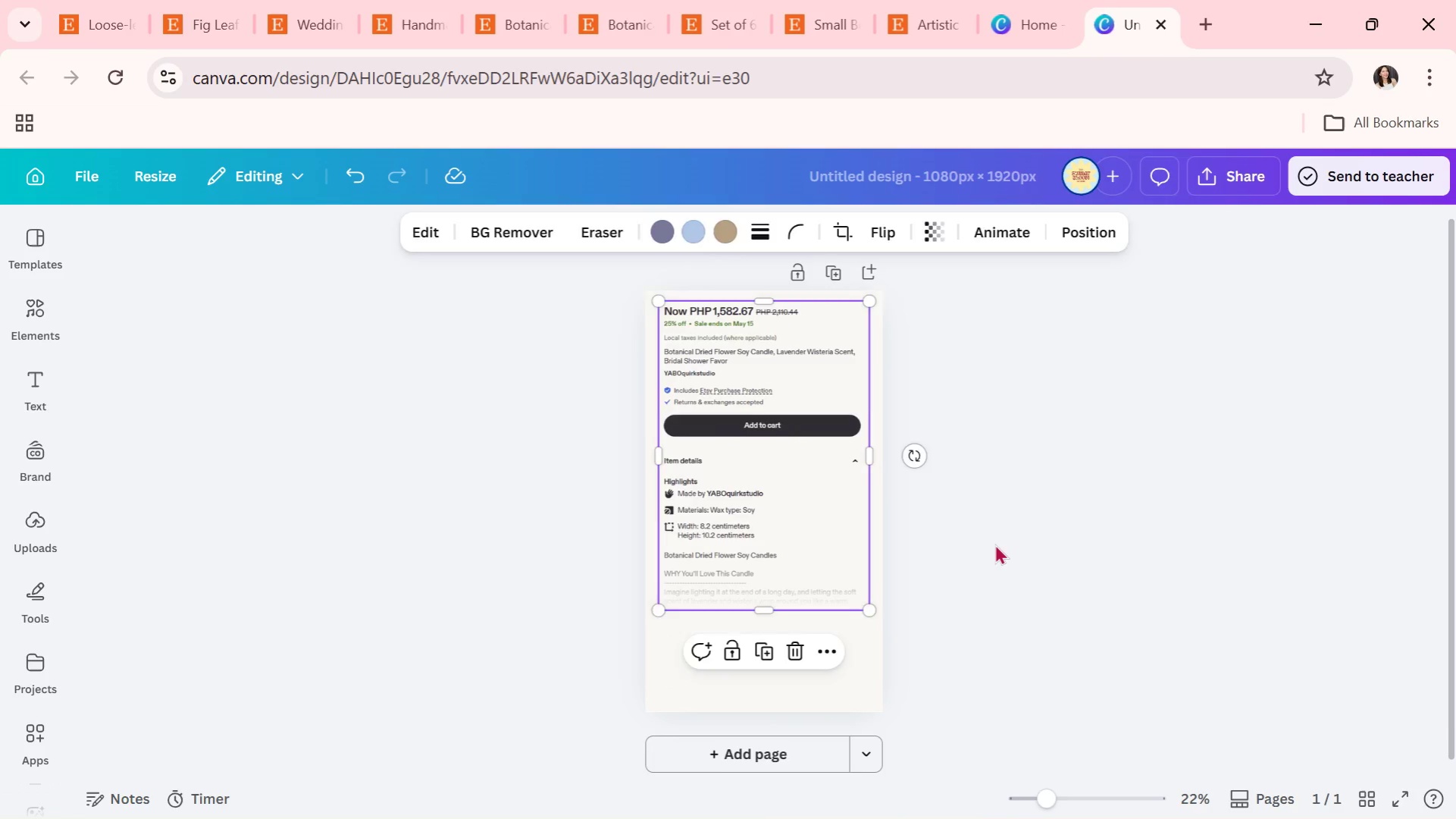 
double_click([994, 544])
 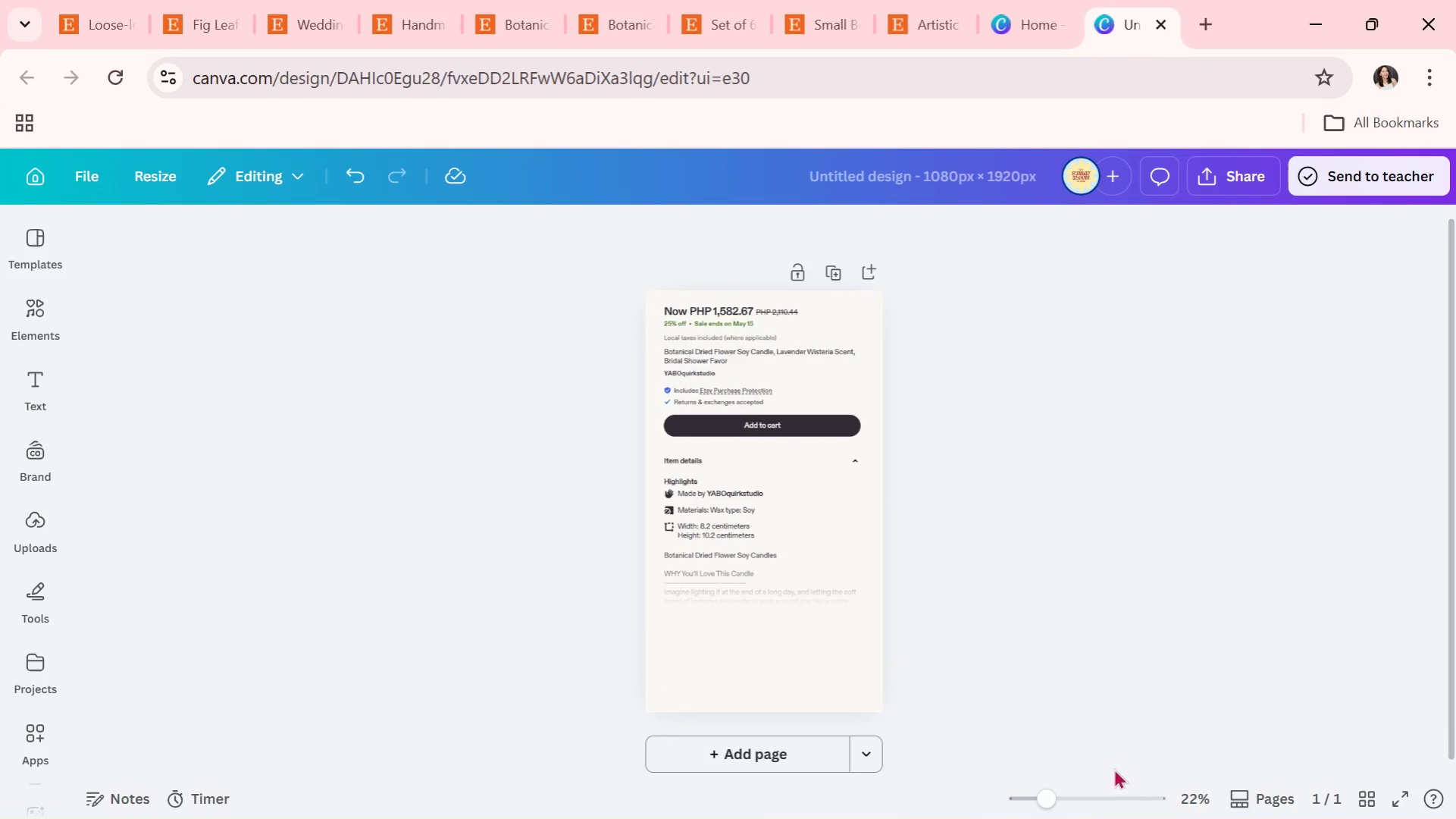 
left_click_drag(start_coordinate=[1022, 795], to_coordinate=[1066, 811])
 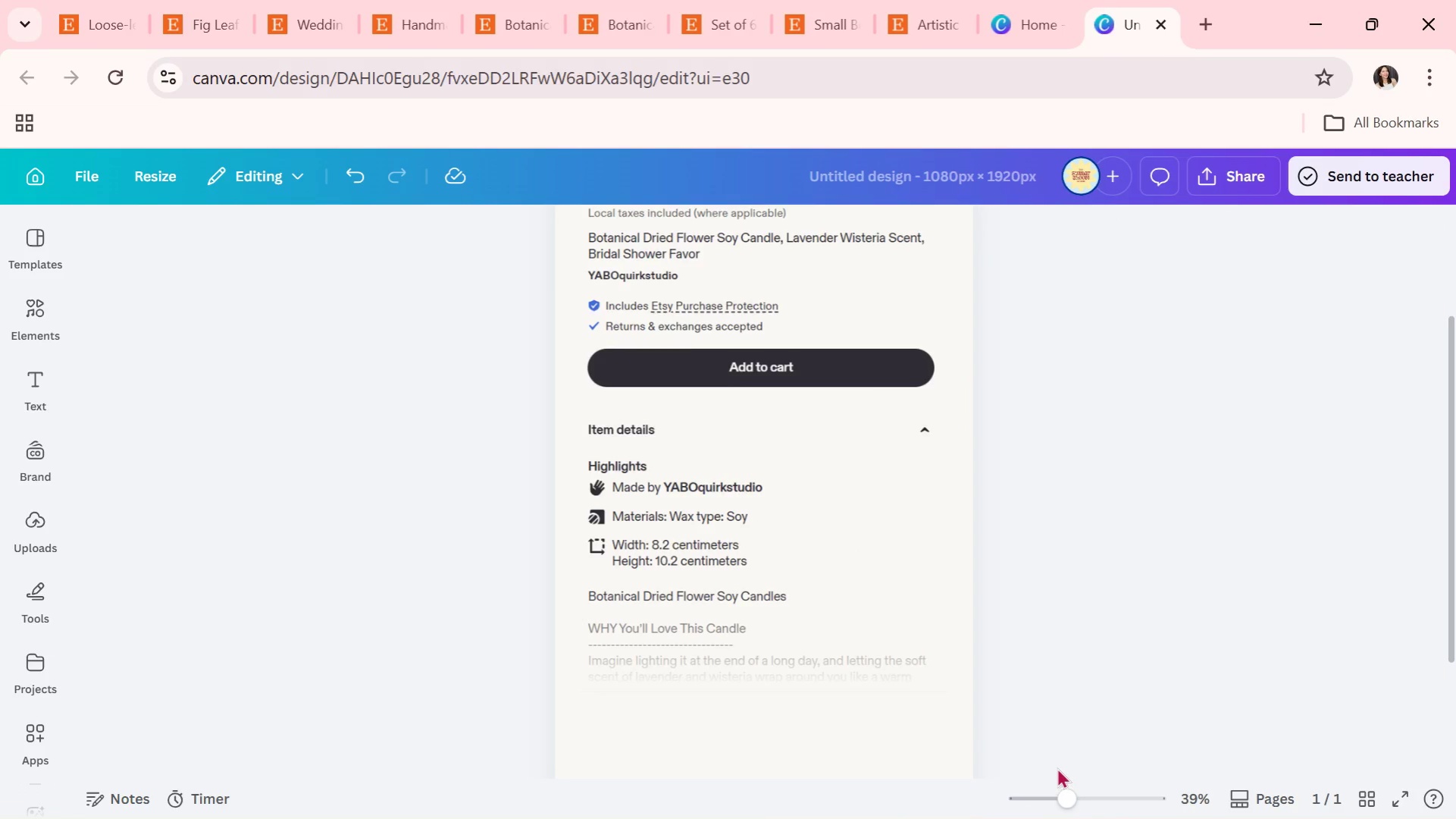 
scroll: coordinate [1057, 767], scroll_direction: up, amount: 2.0
 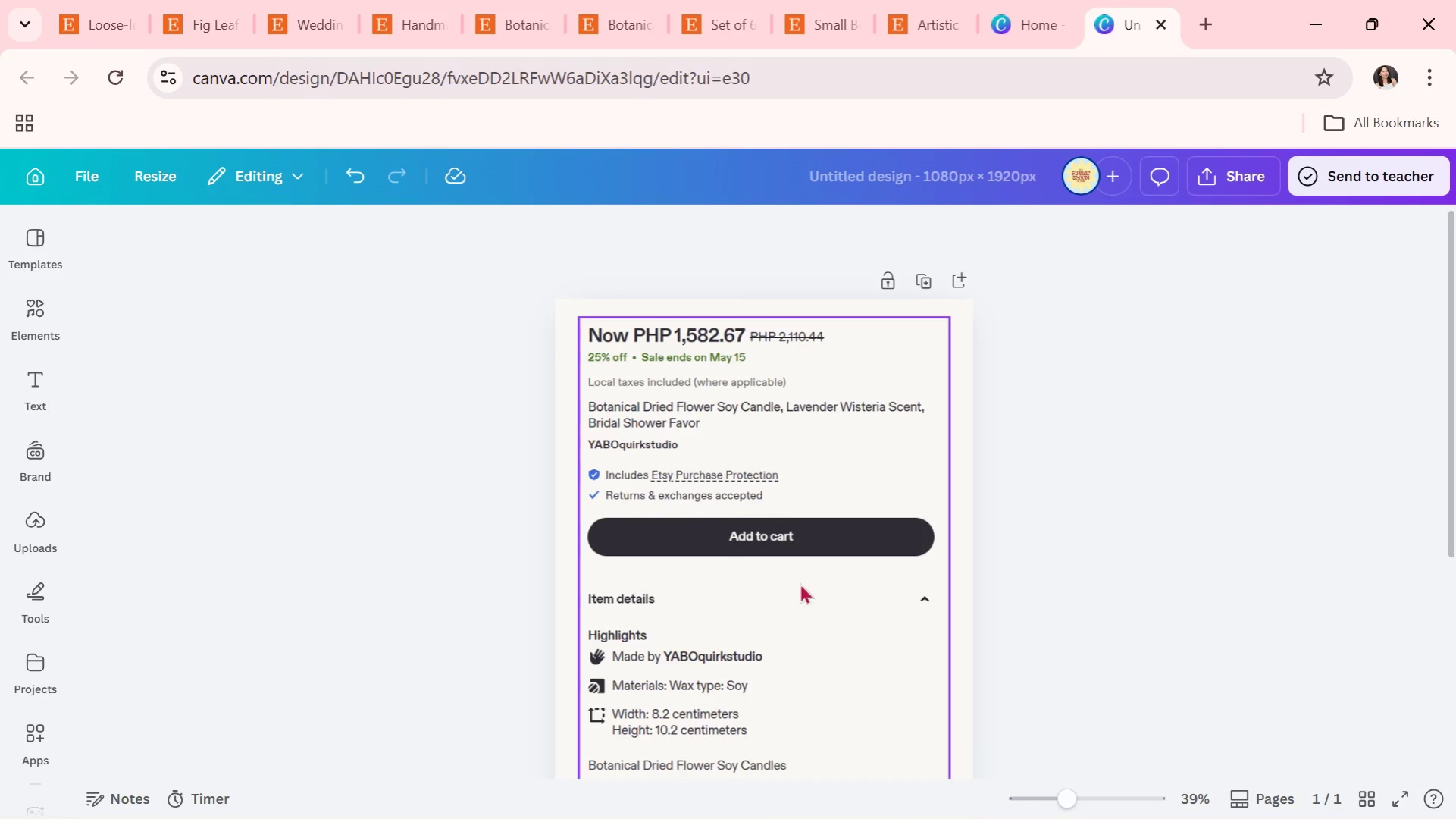 
left_click([784, 485])
 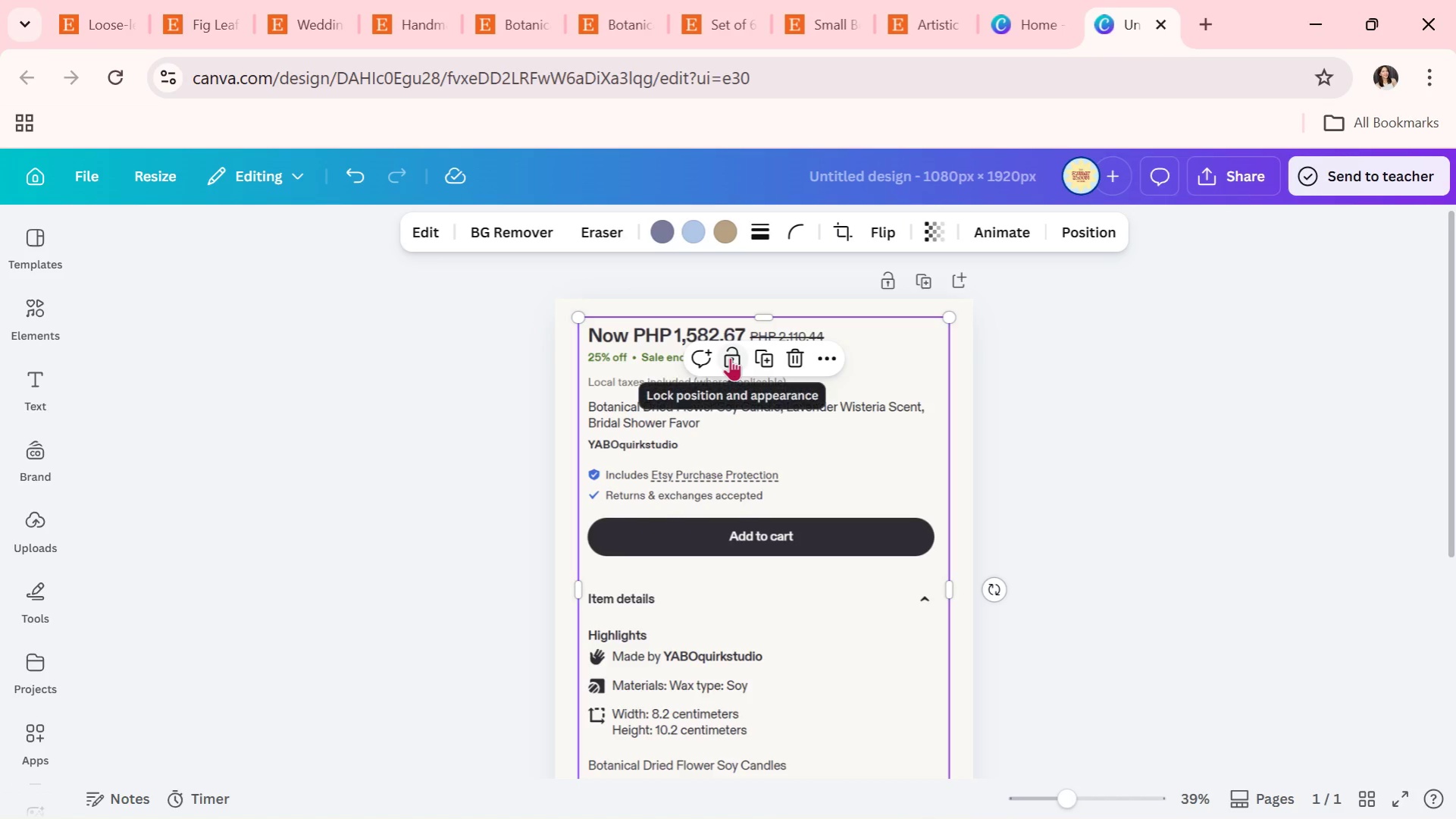 
double_click([1096, 477])
 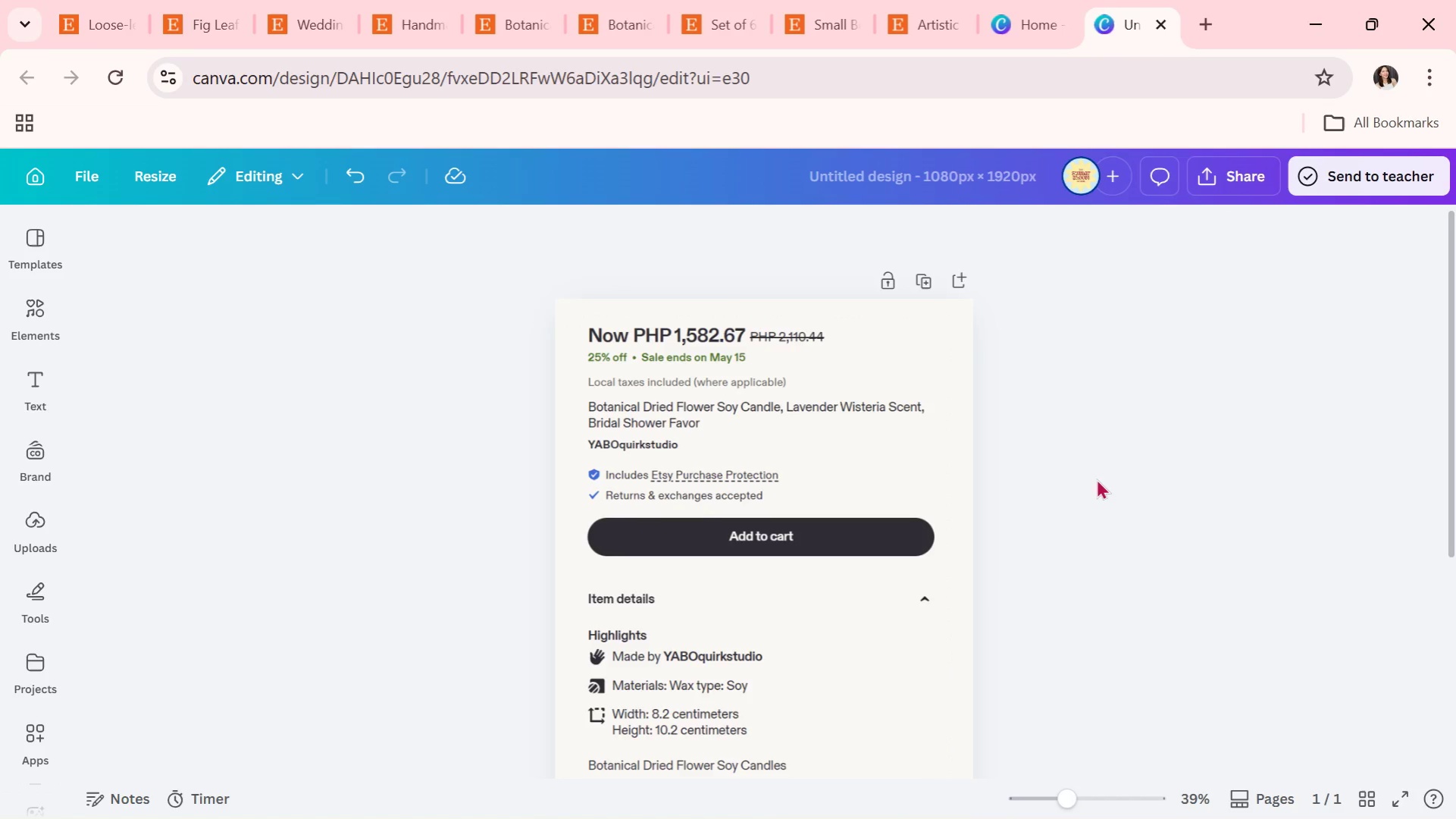 
triple_click([1096, 479])
 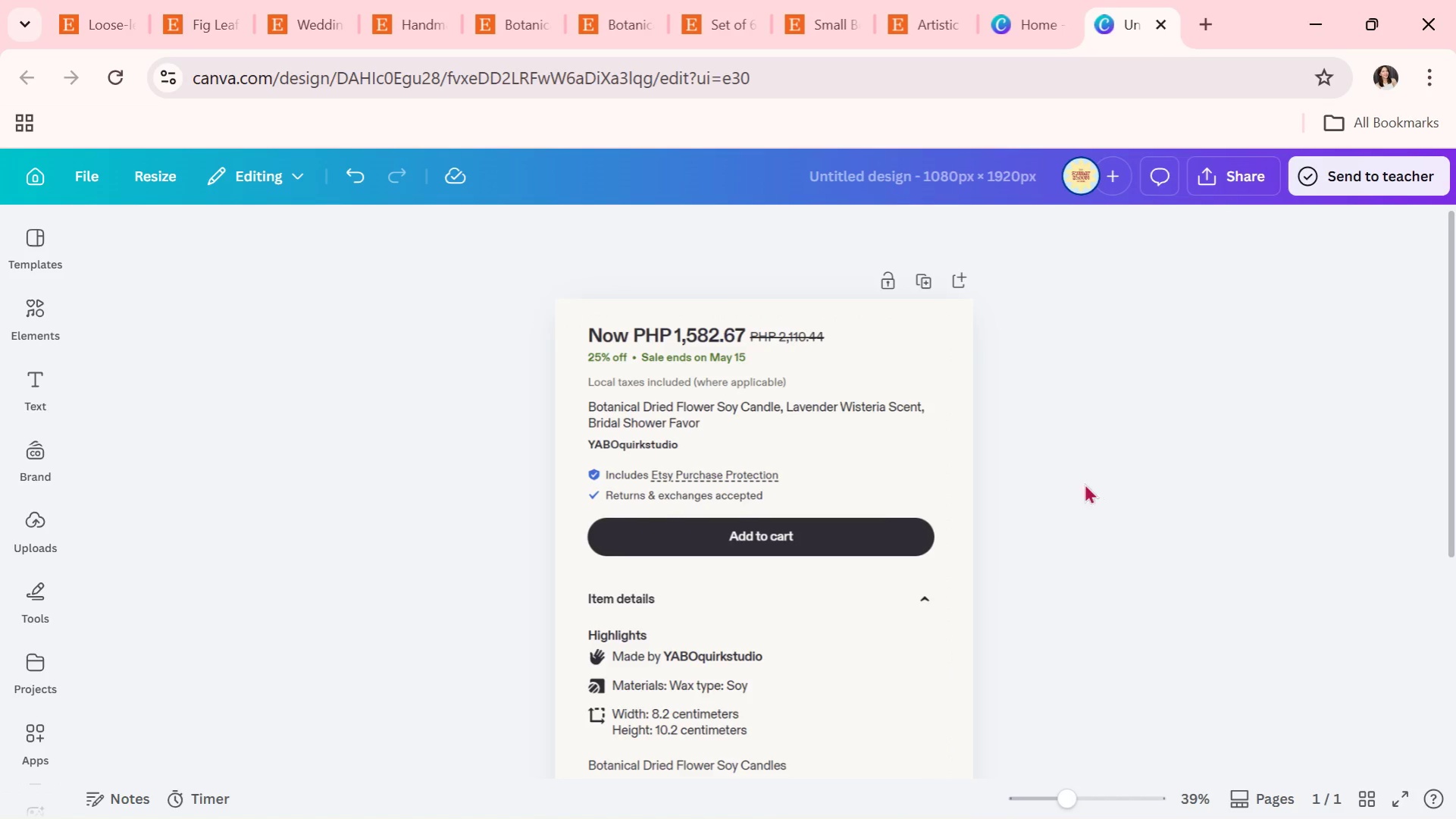 
left_click([722, 524])
 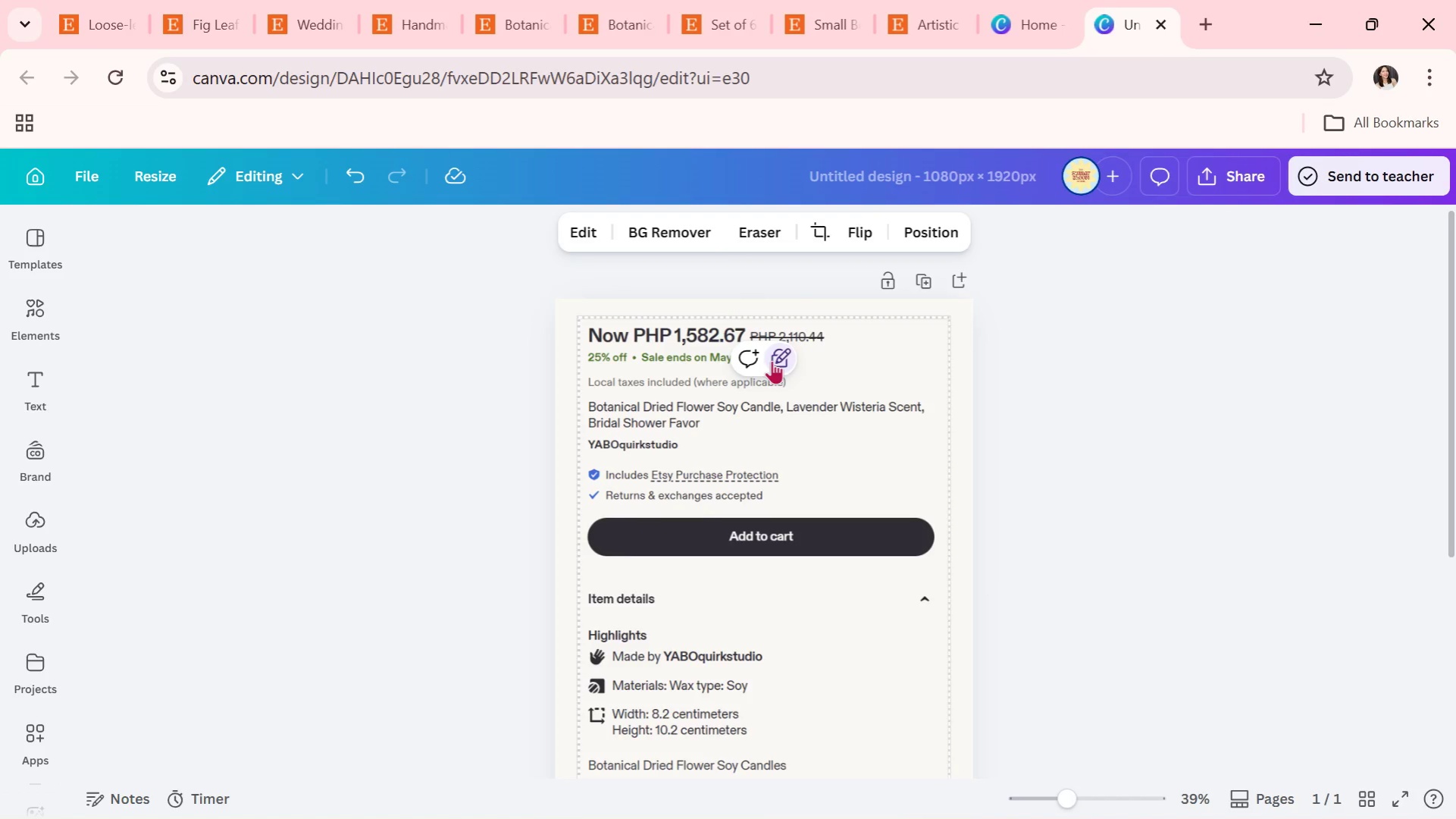 
double_click([772, 360])
 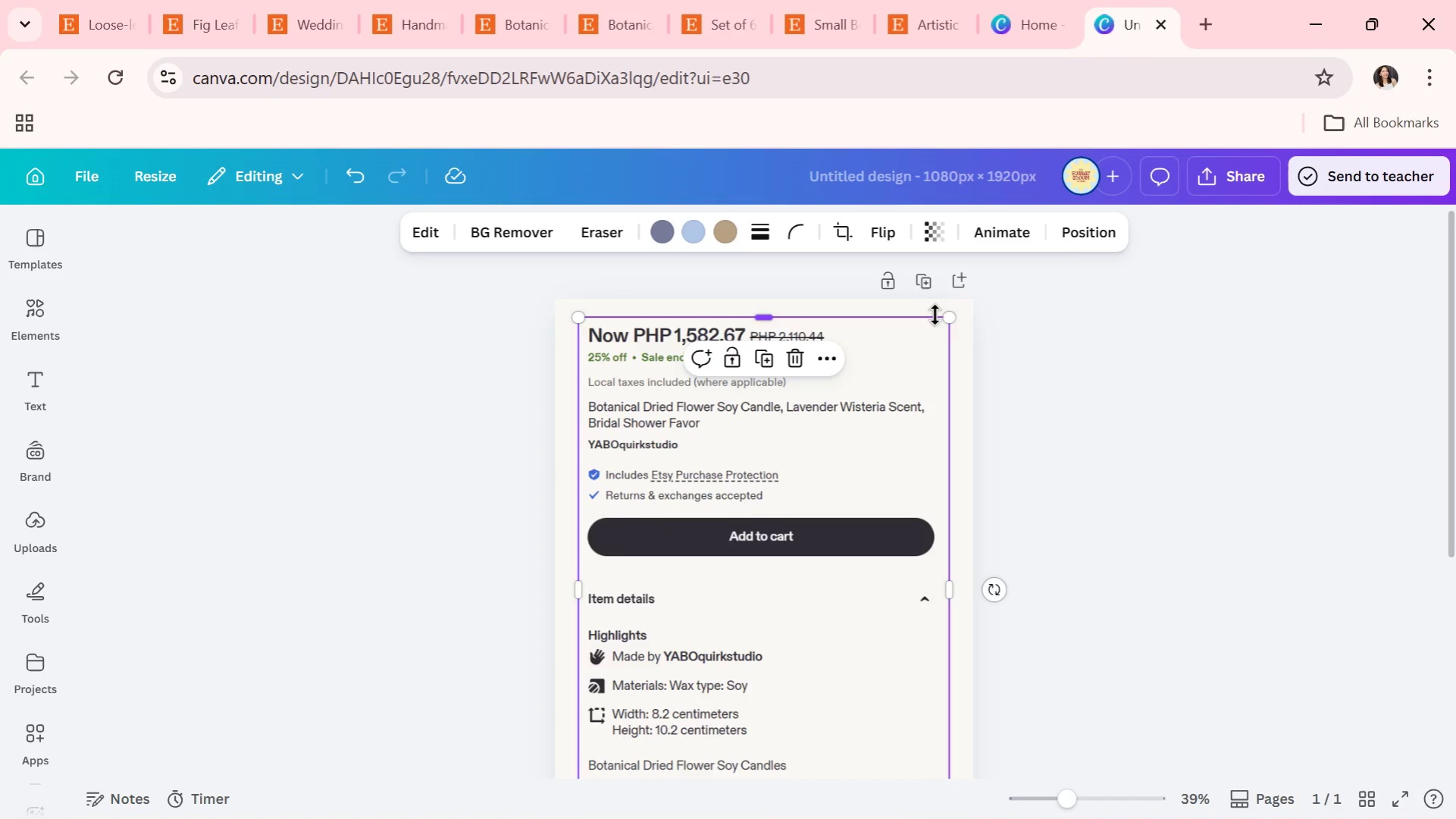 
left_click_drag(start_coordinate=[943, 318], to_coordinate=[947, 318])
 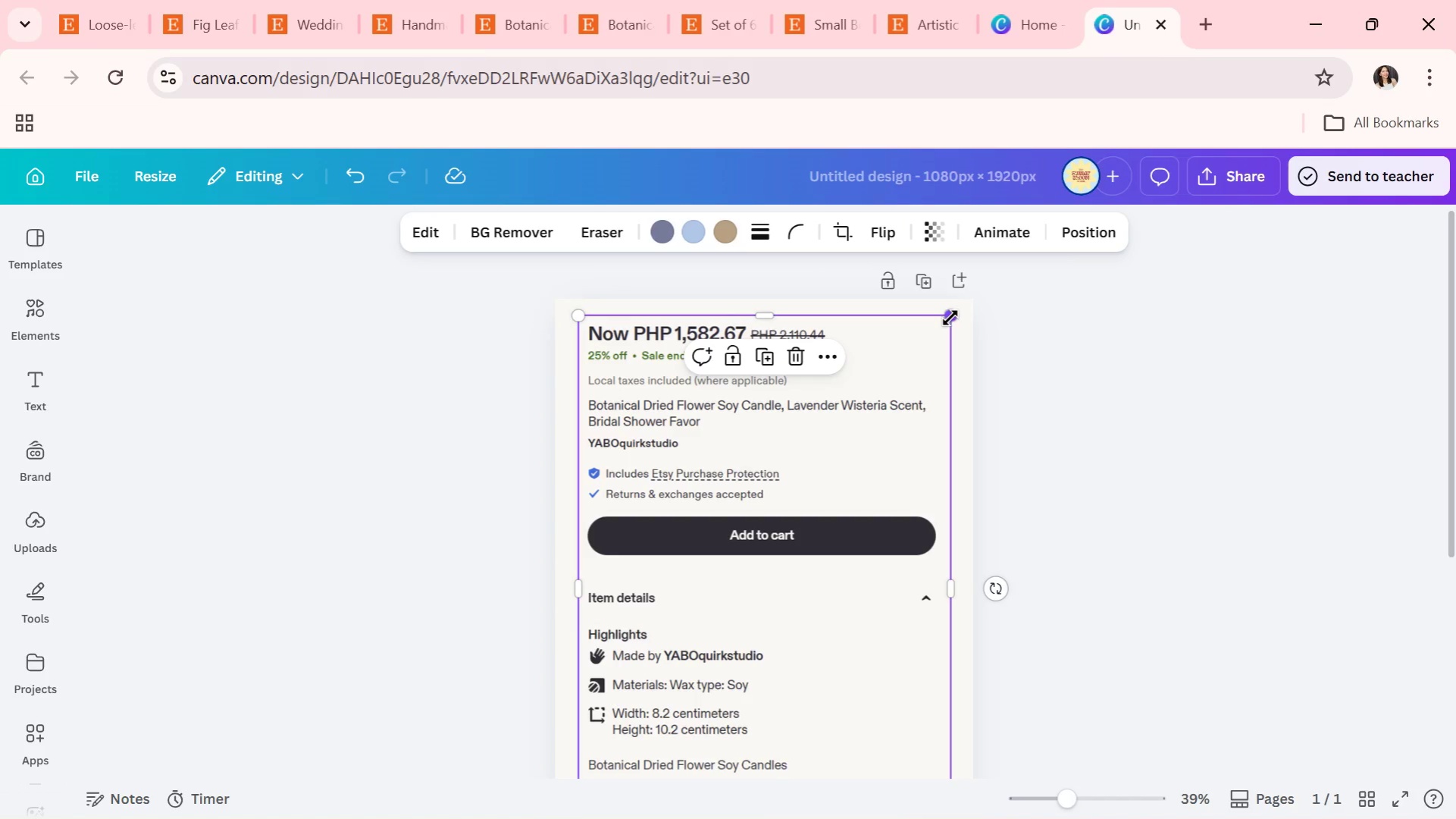 
left_click_drag(start_coordinate=[947, 318], to_coordinate=[962, 315])
 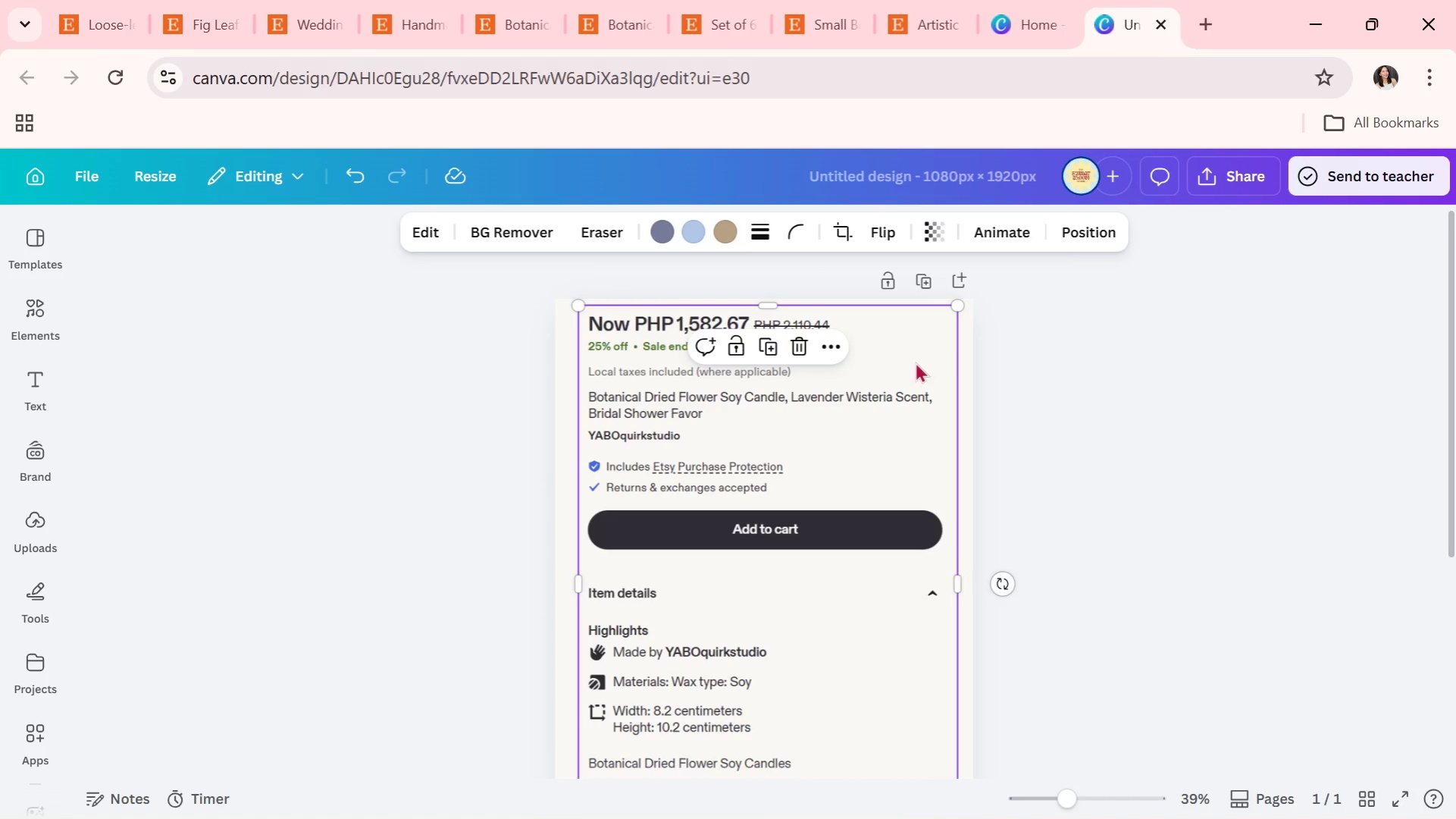 
left_click_drag(start_coordinate=[915, 362], to_coordinate=[910, 369])
 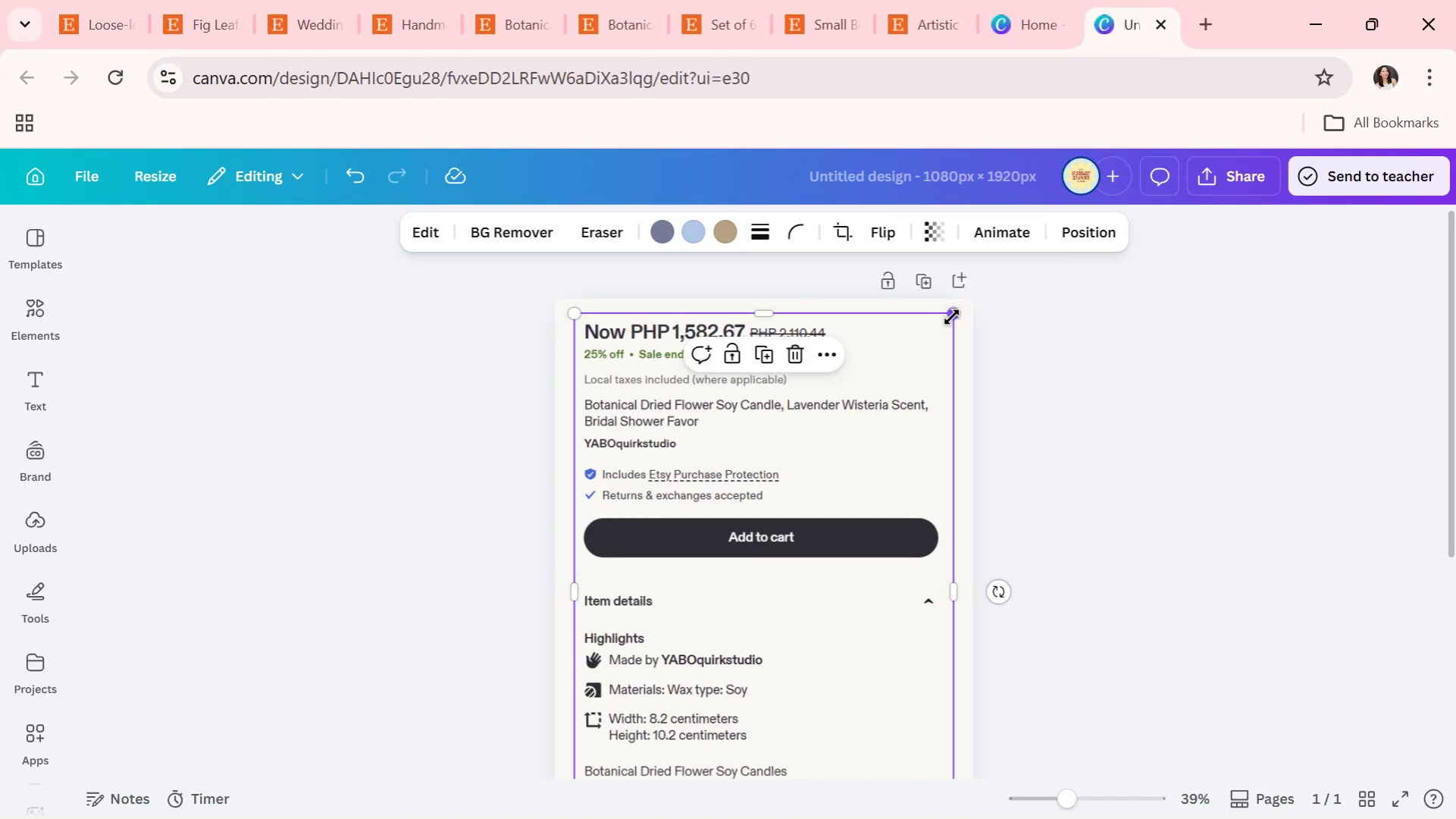 
left_click_drag(start_coordinate=[951, 317], to_coordinate=[957, 313])
 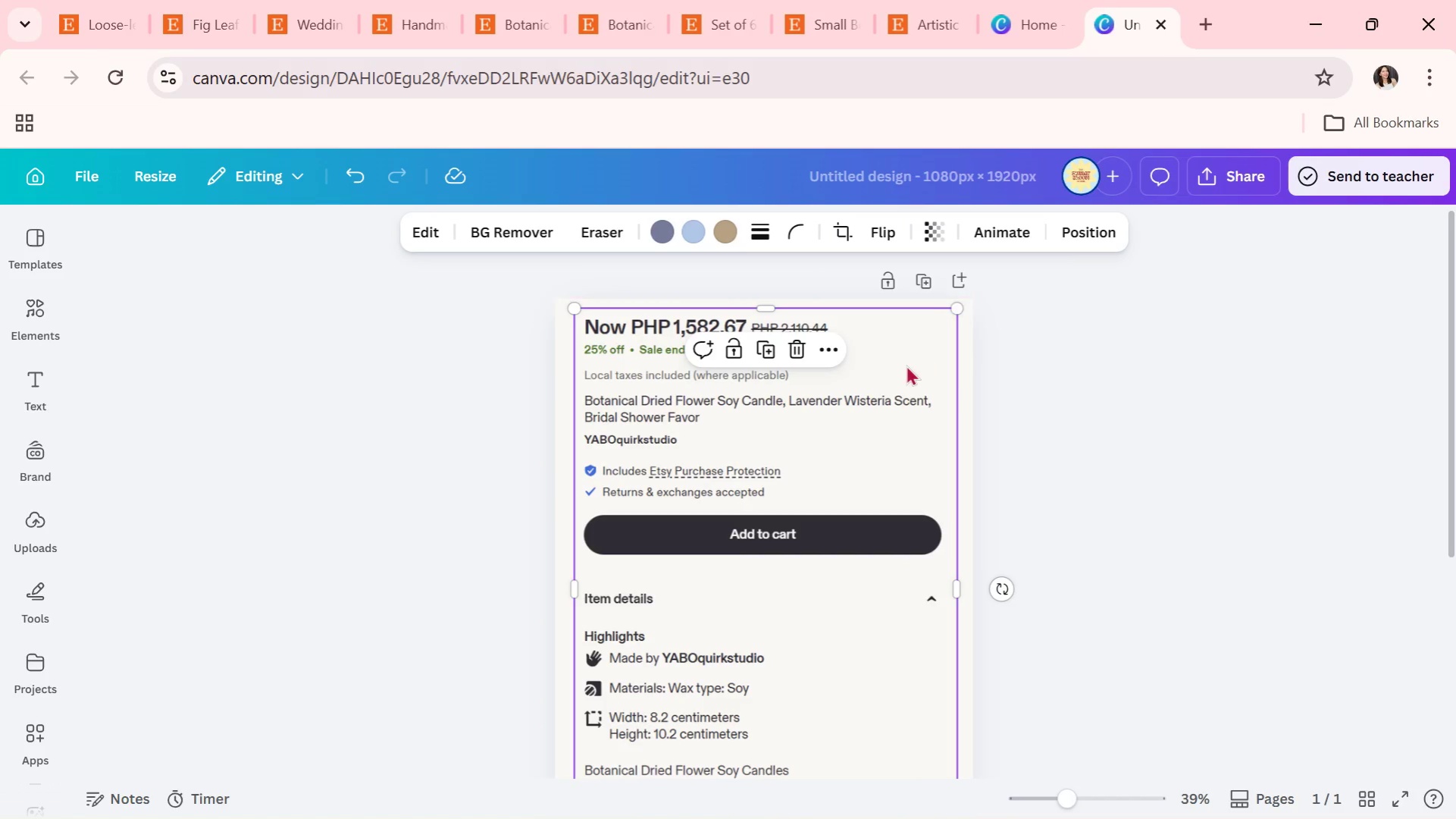 
left_click_drag(start_coordinate=[906, 365], to_coordinate=[905, 372])
 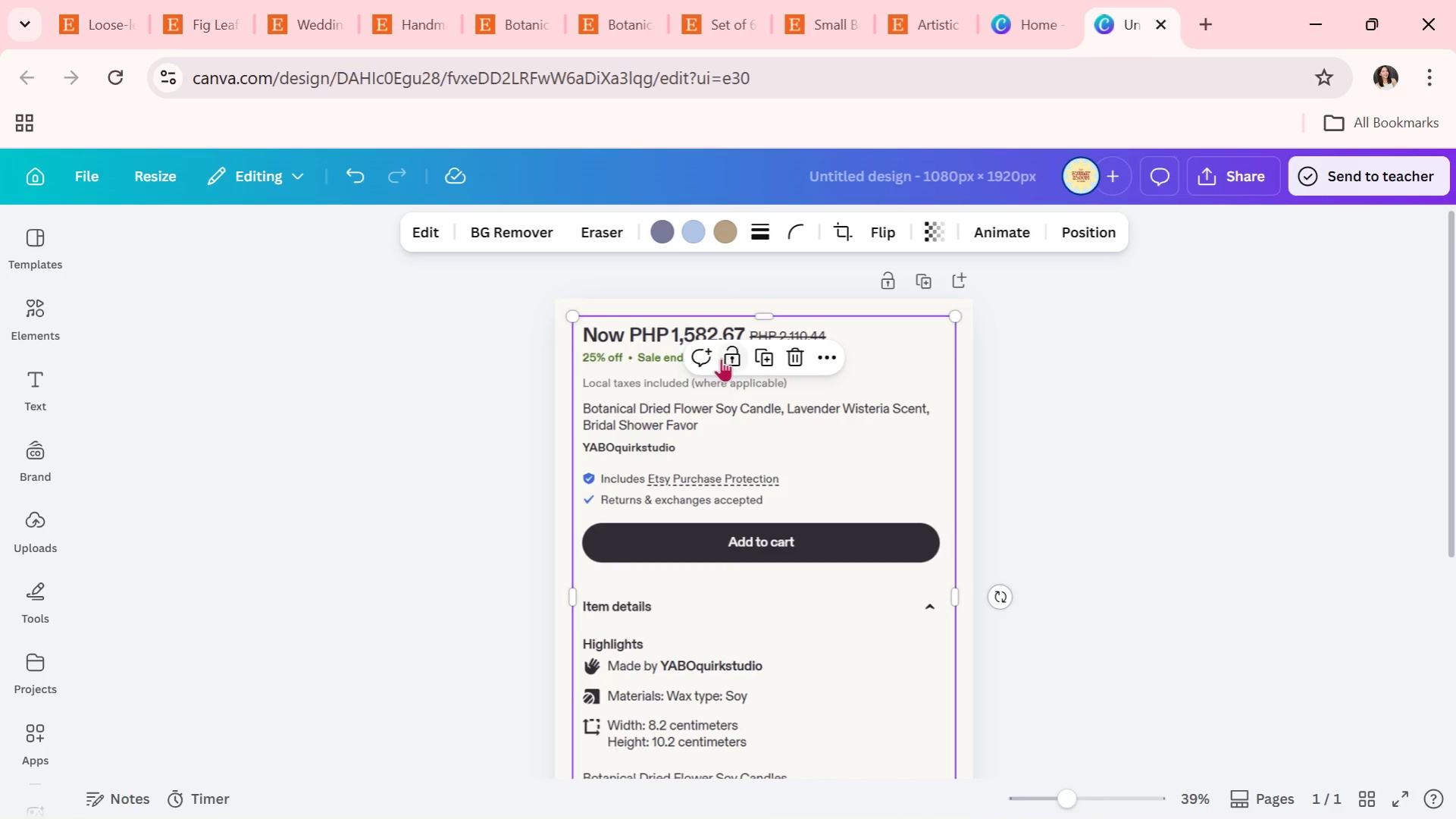 
left_click([721, 358])
 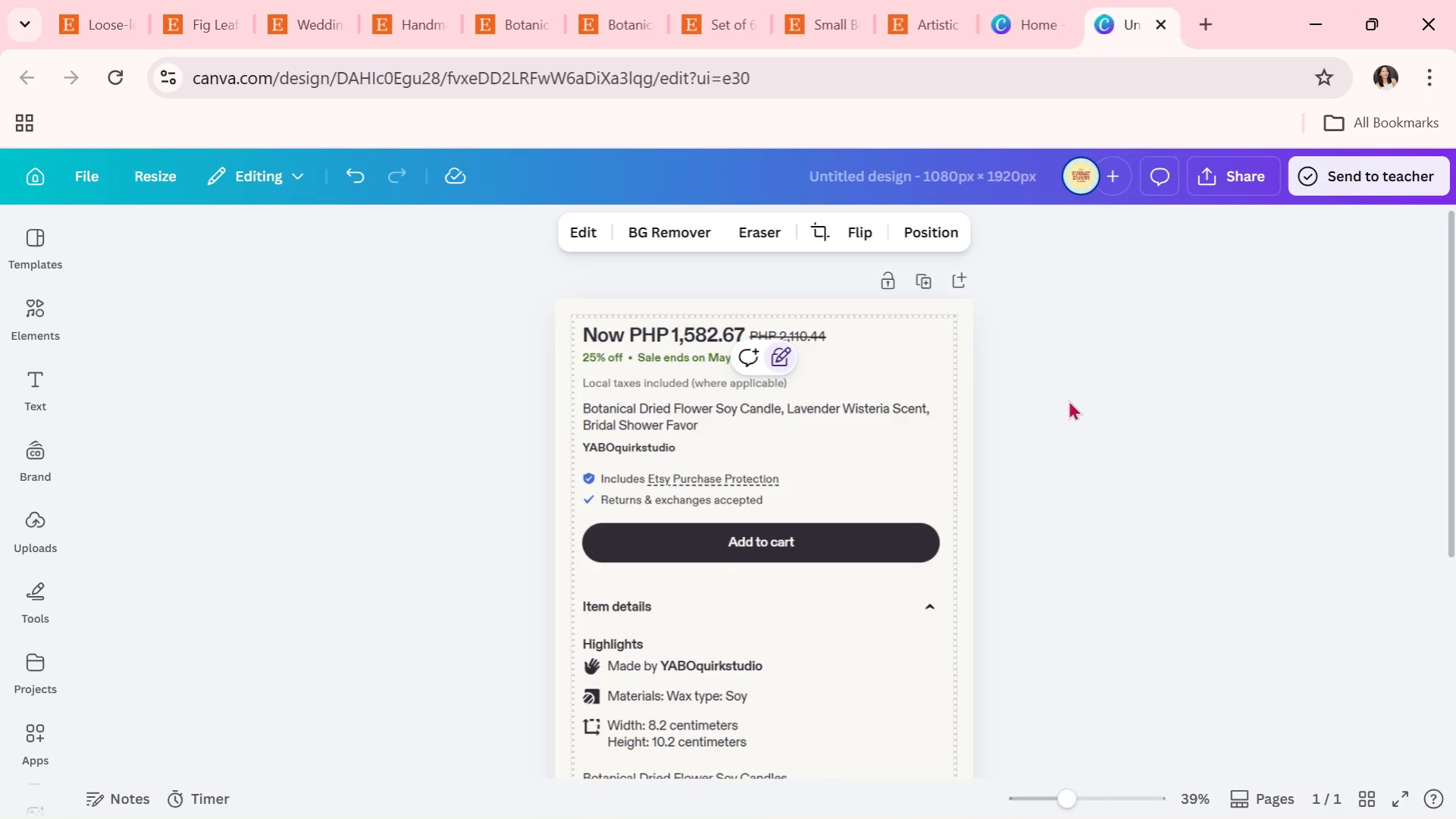 
triple_click([1068, 400])
 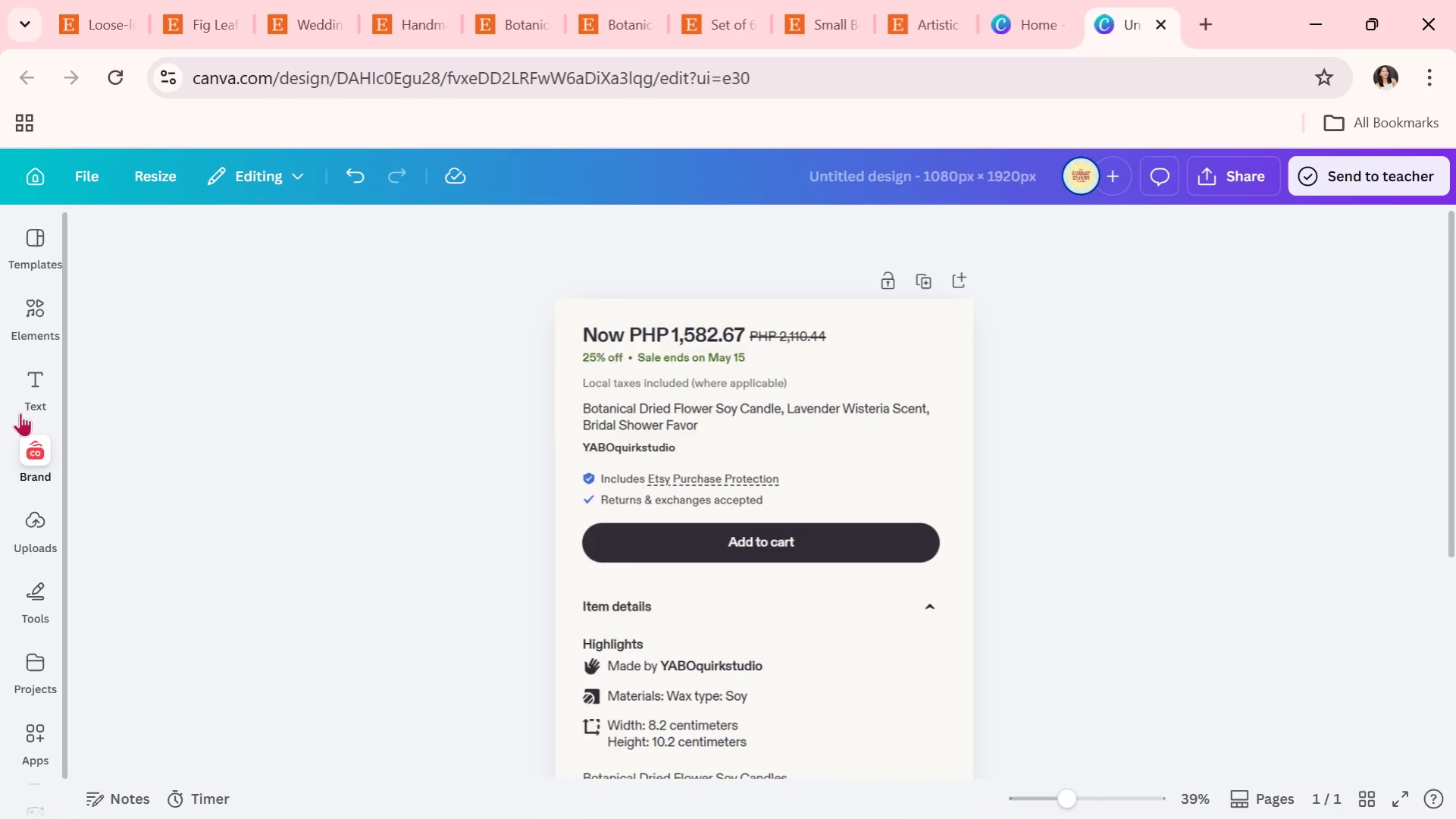 
left_click([33, 322])
 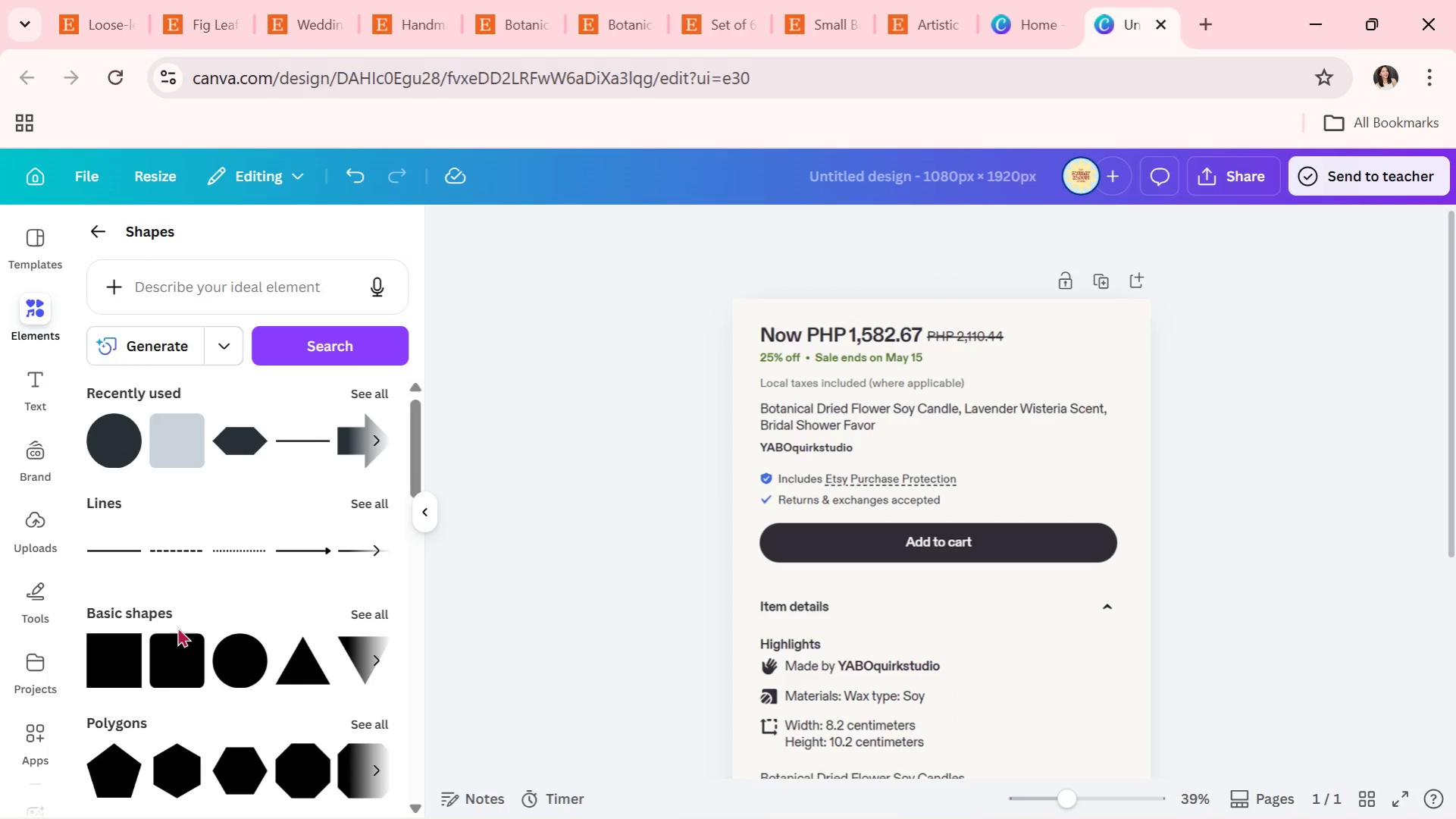 
wait(7.05)
 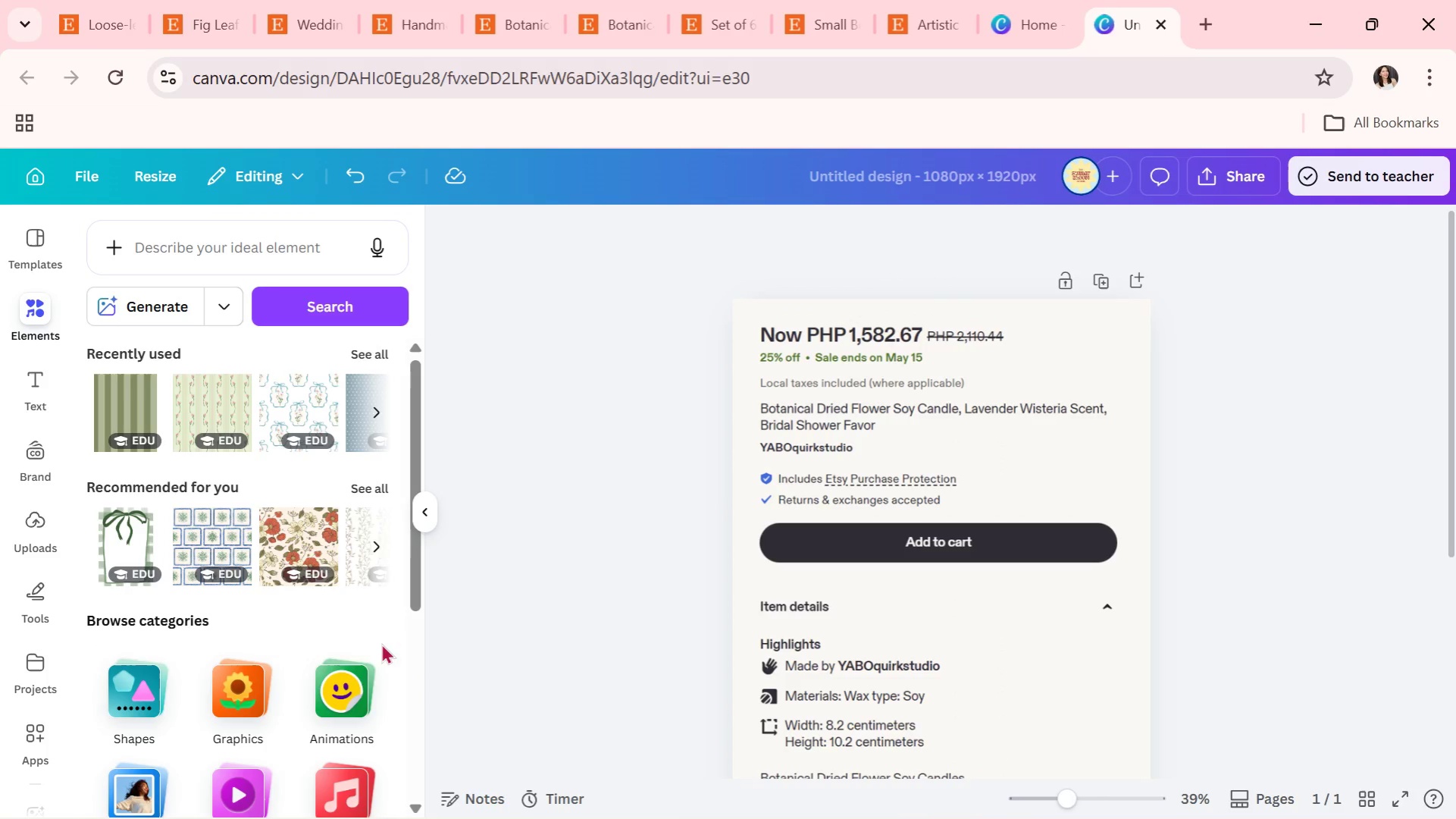 
double_click([930, 689])
 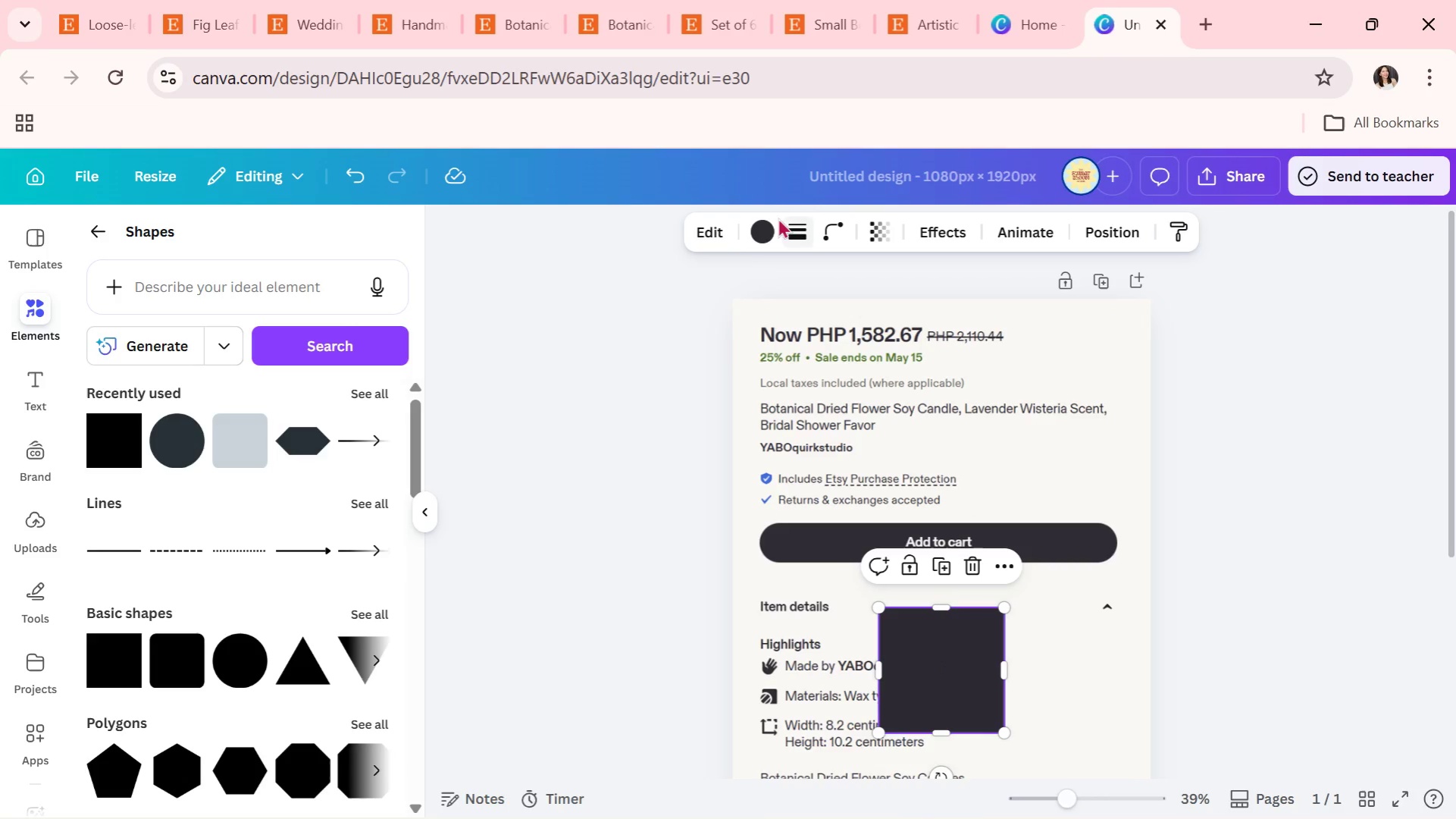 
left_click([753, 230])
 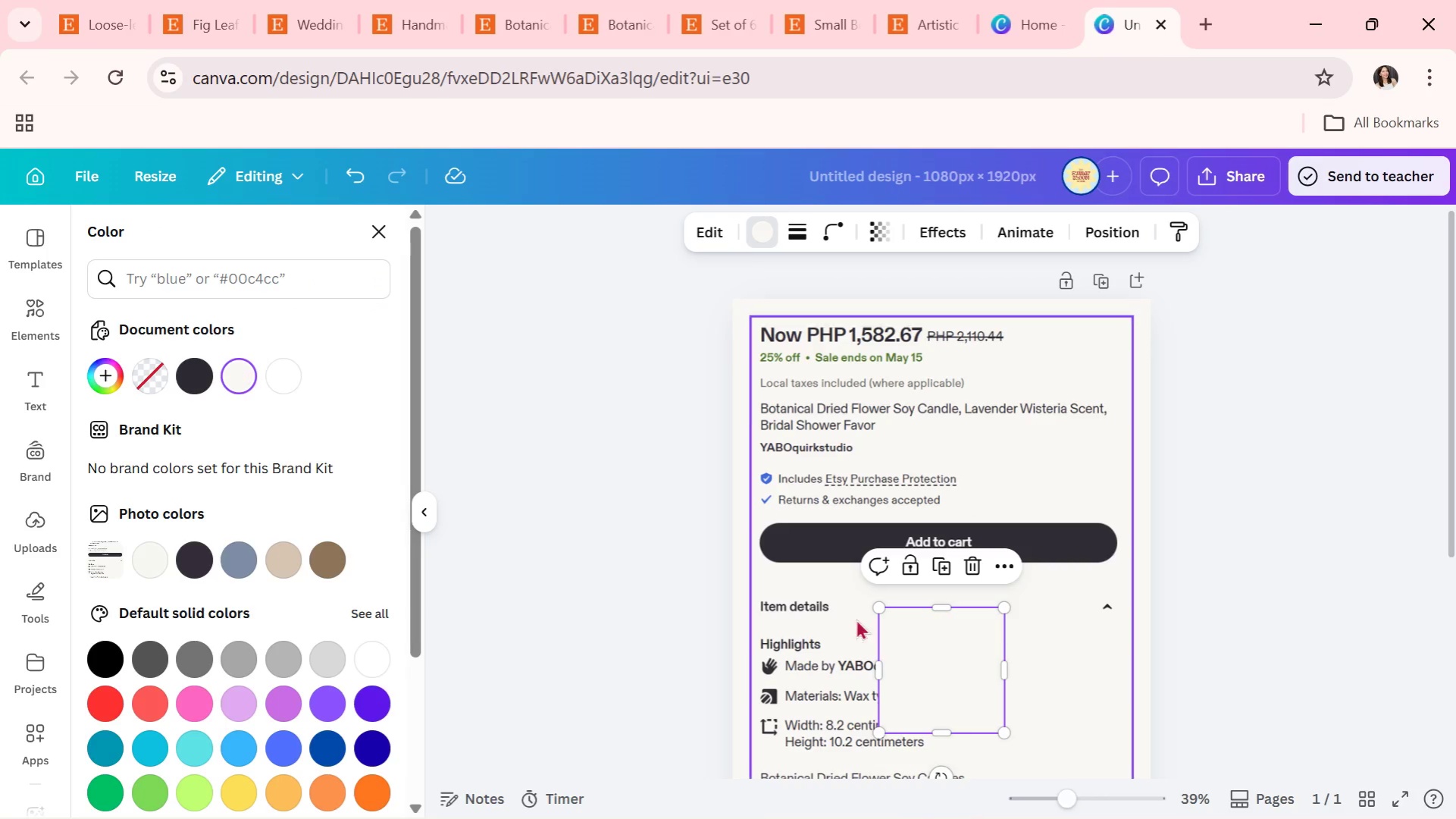 
left_click_drag(start_coordinate=[939, 654], to_coordinate=[812, 440])
 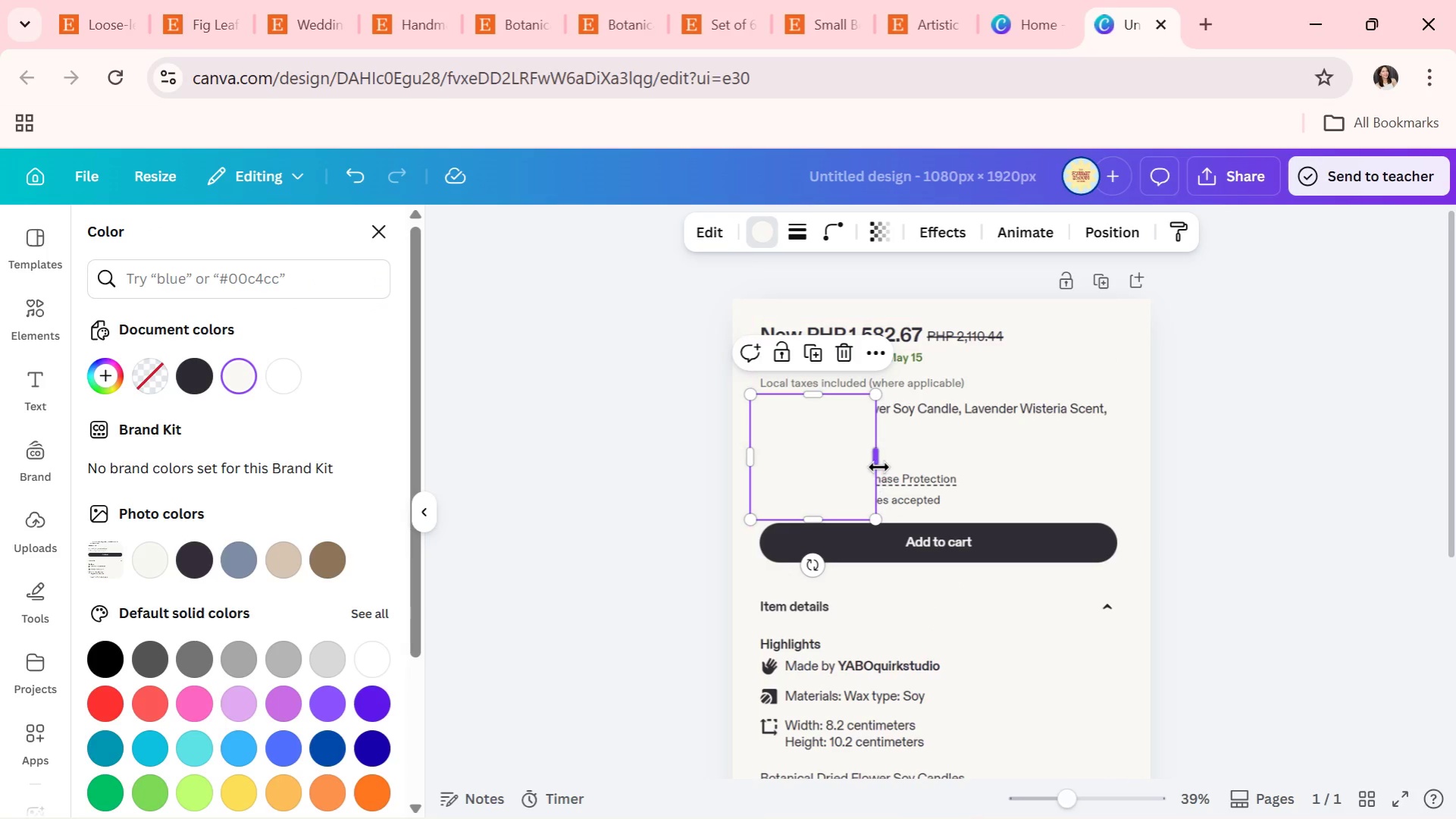 
left_click_drag(start_coordinate=[878, 466], to_coordinate=[1116, 459])
 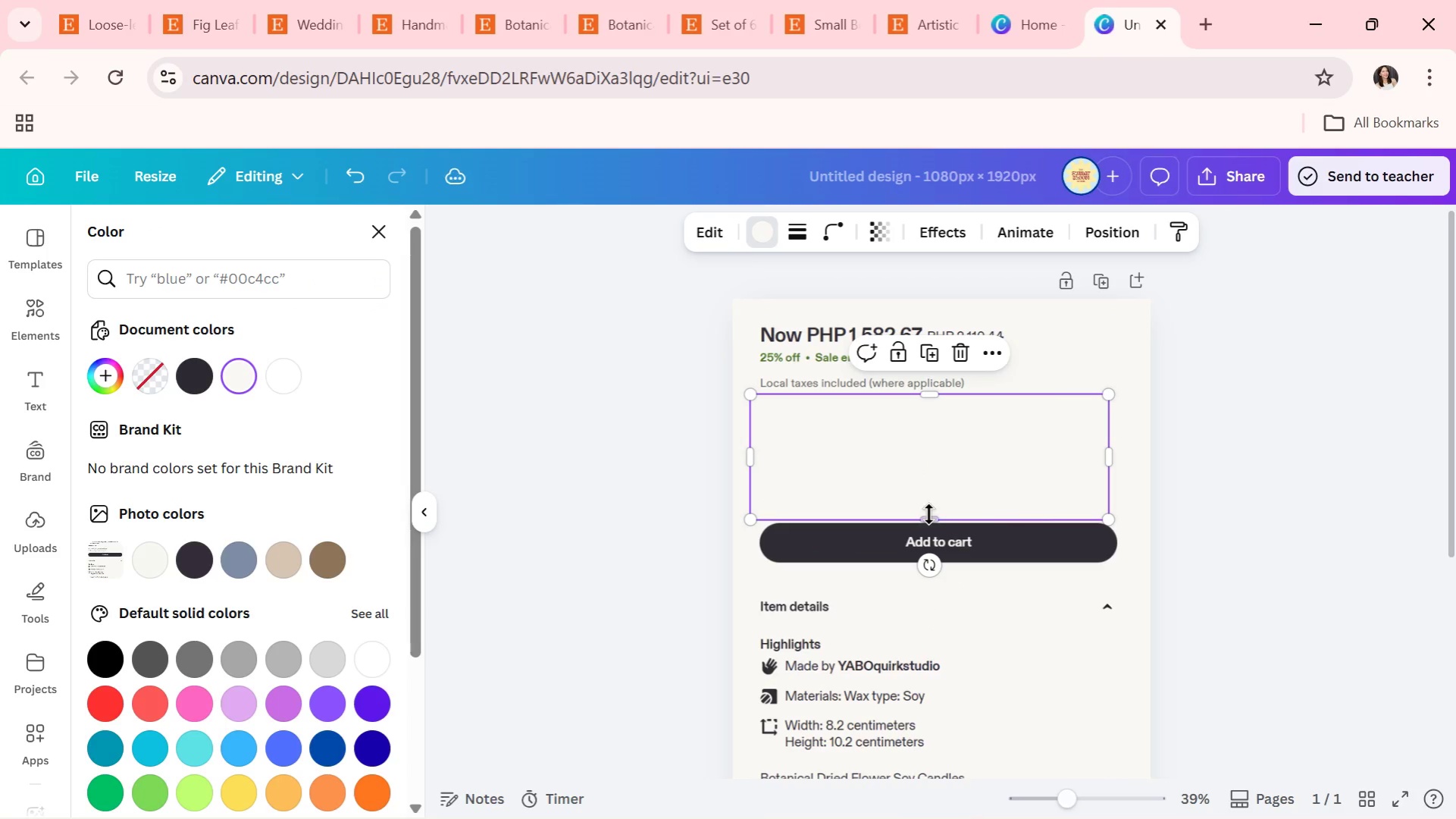 
left_click_drag(start_coordinate=[923, 514], to_coordinate=[950, 456])
 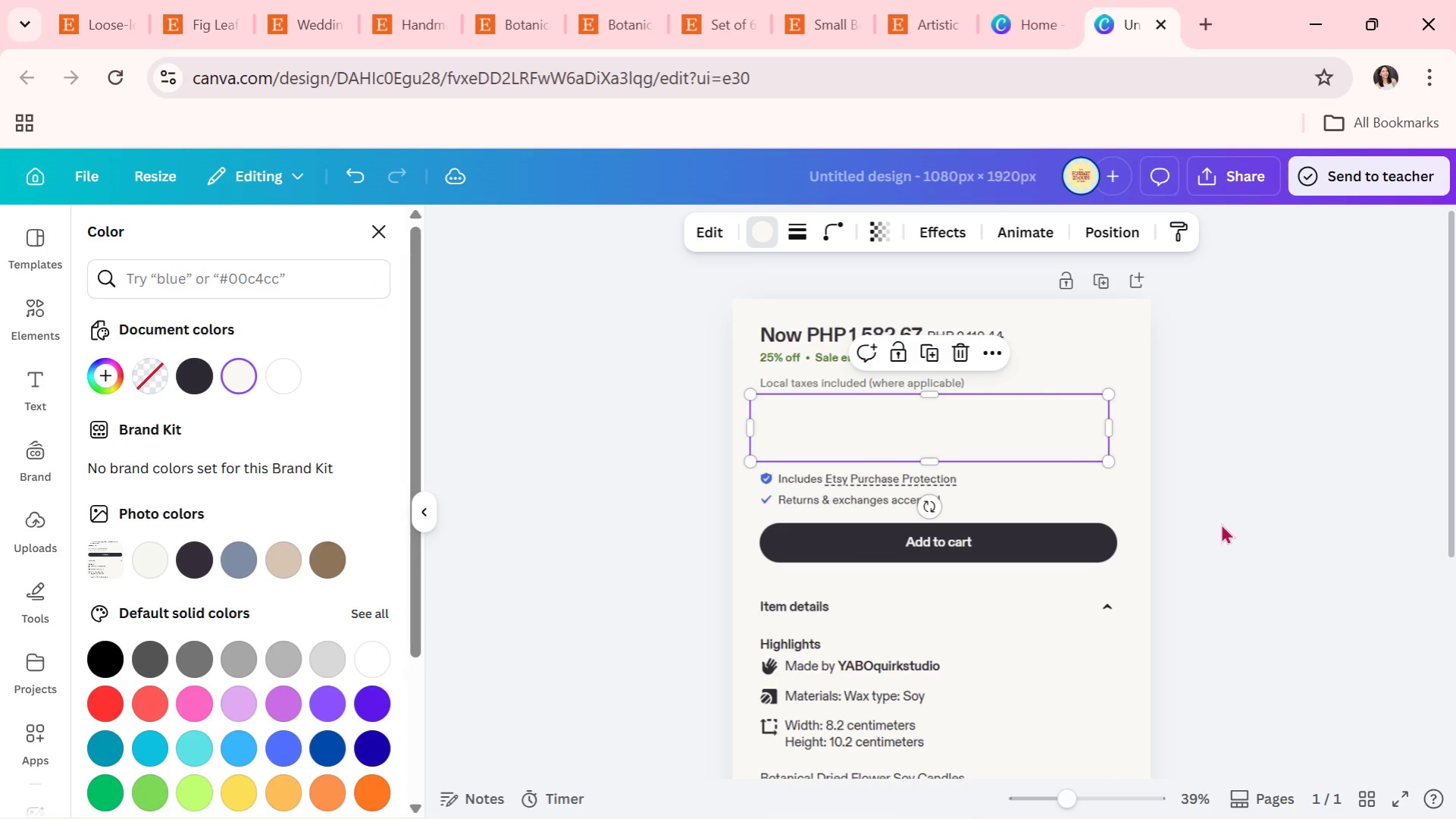 
left_click([1220, 523])
 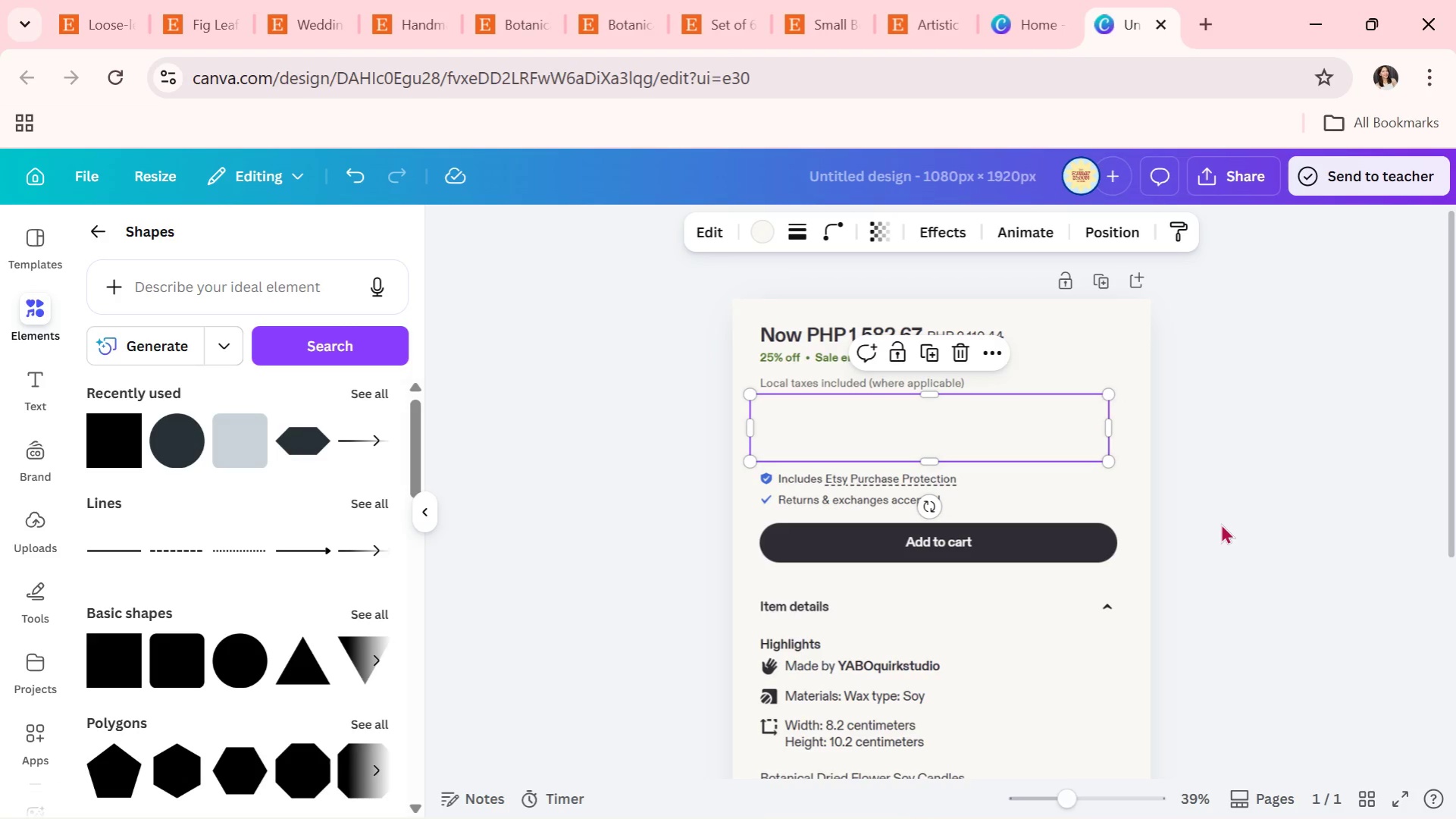 
wait(37.72)
 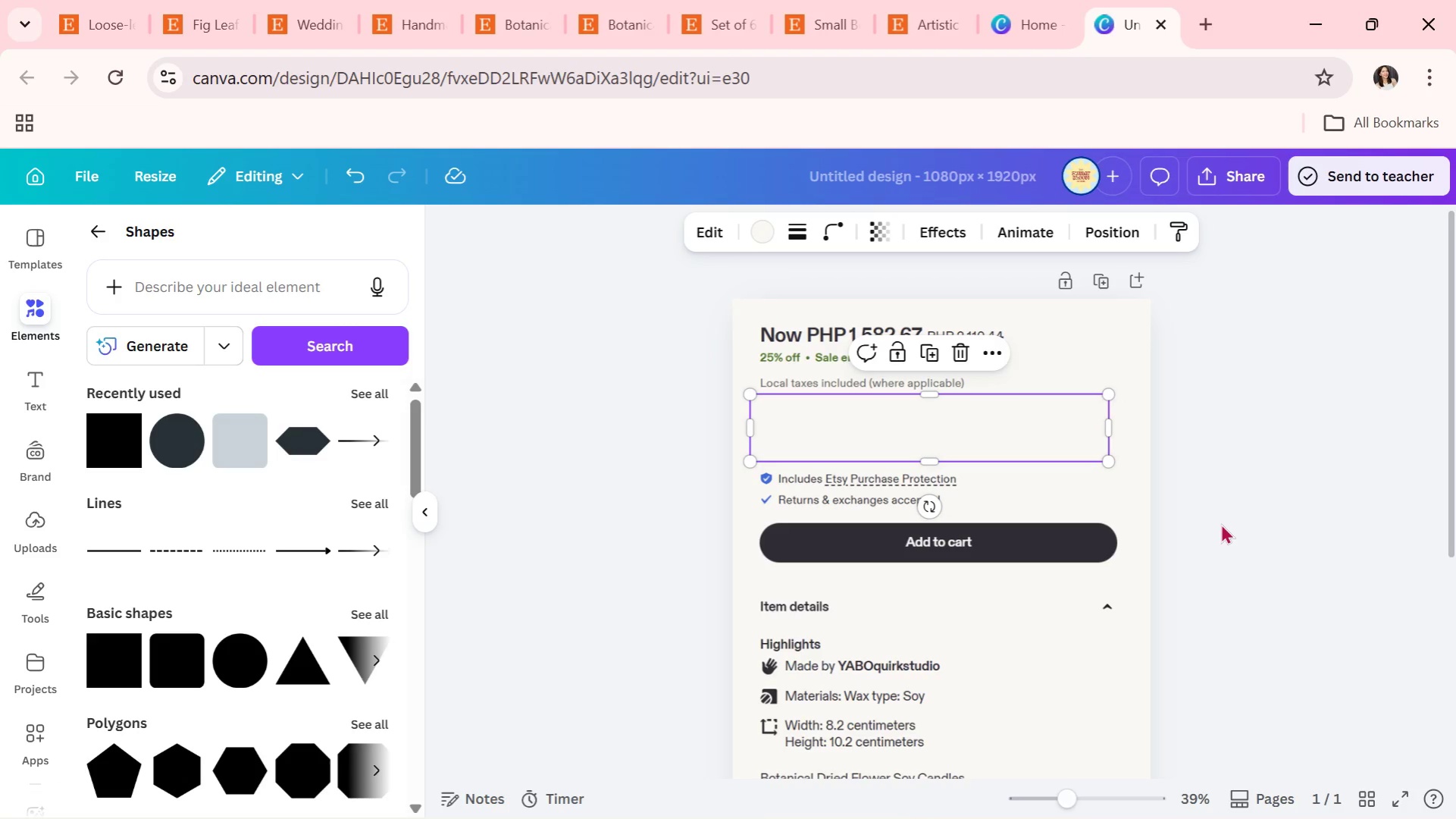 
double_click([1220, 530])
 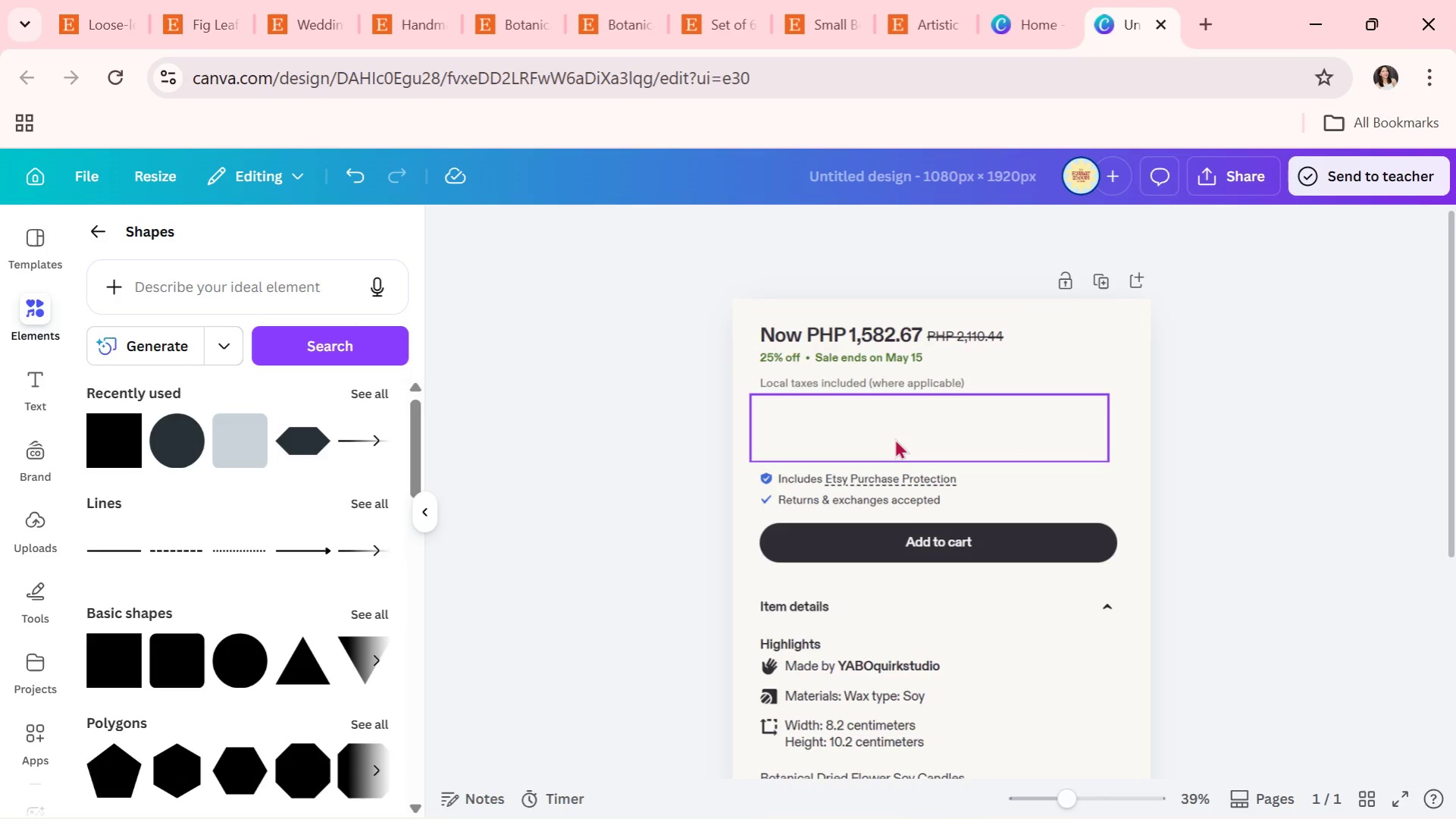 
left_click([894, 438])
 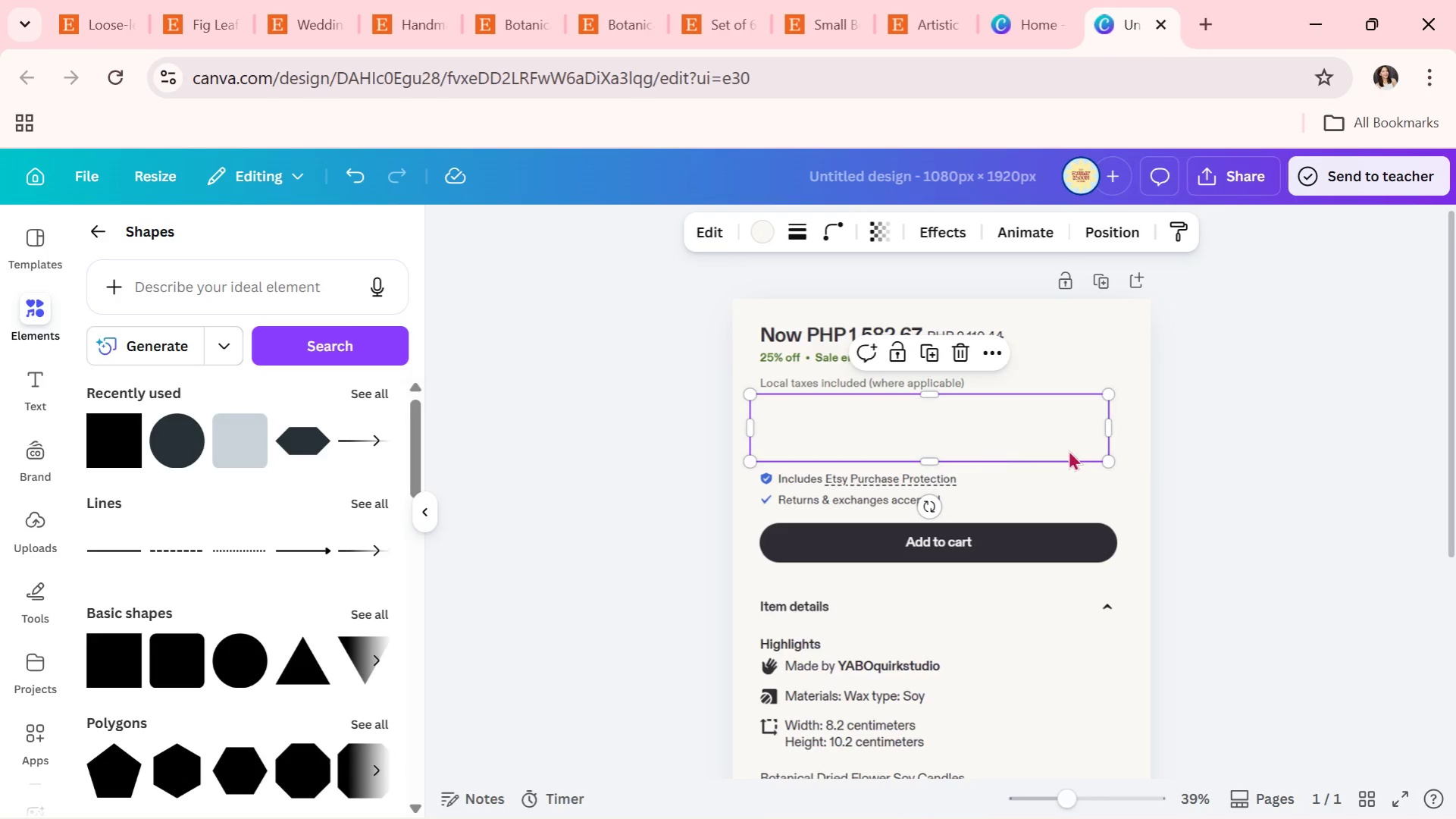 
left_click([1235, 458])
 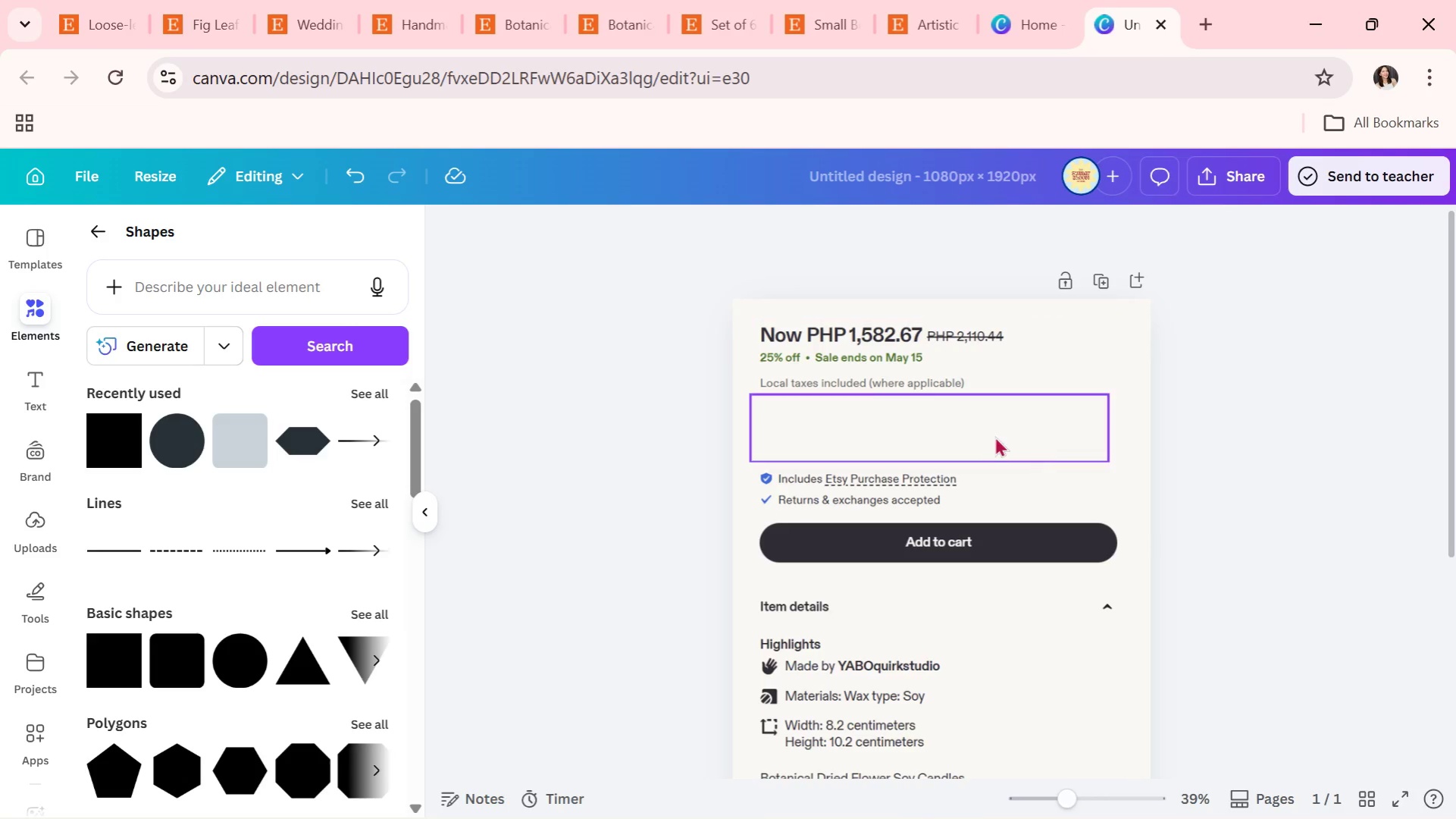 
left_click_drag(start_coordinate=[993, 436], to_coordinate=[1006, 437])
 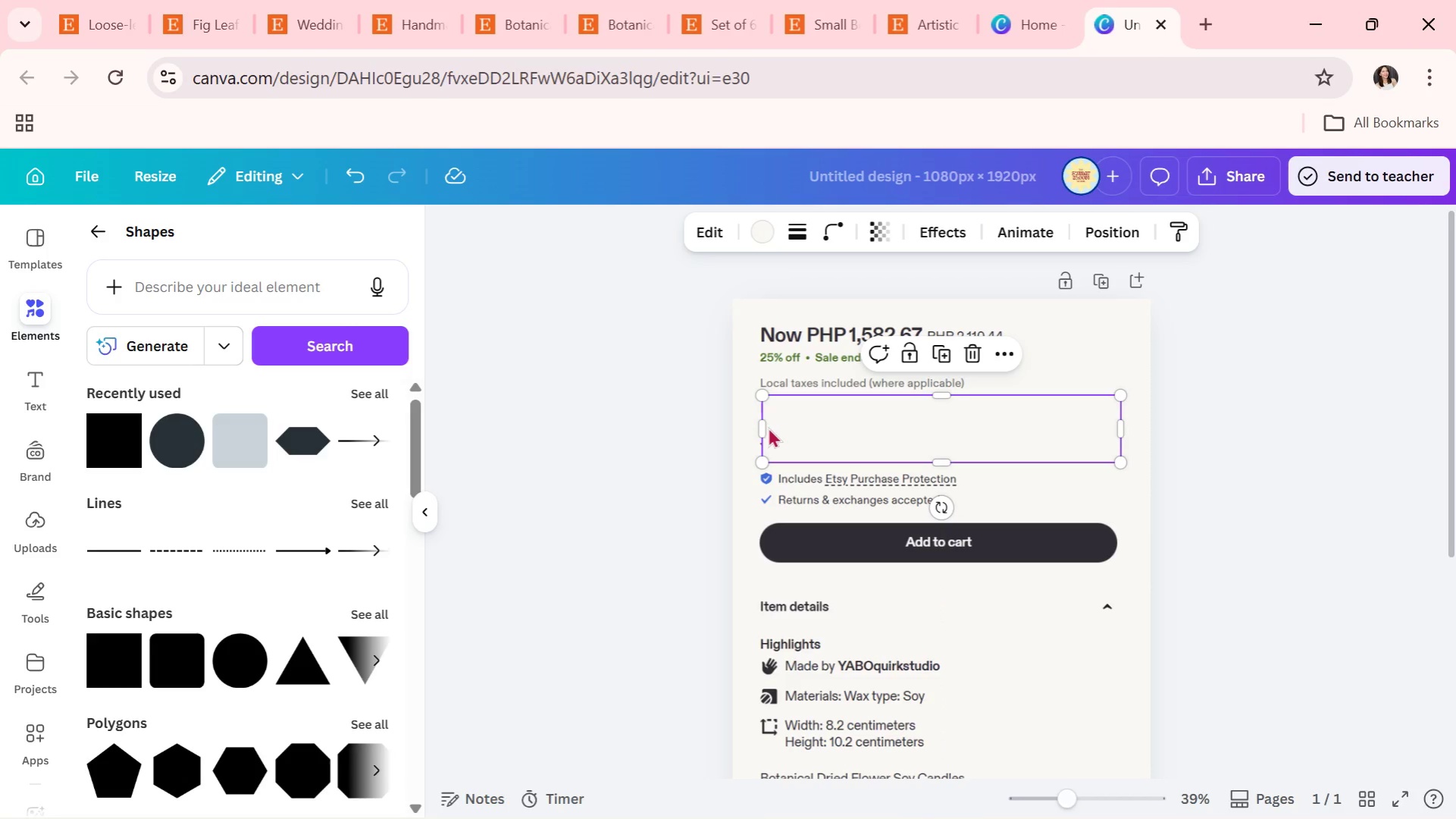 
left_click_drag(start_coordinate=[765, 428], to_coordinate=[758, 428])
 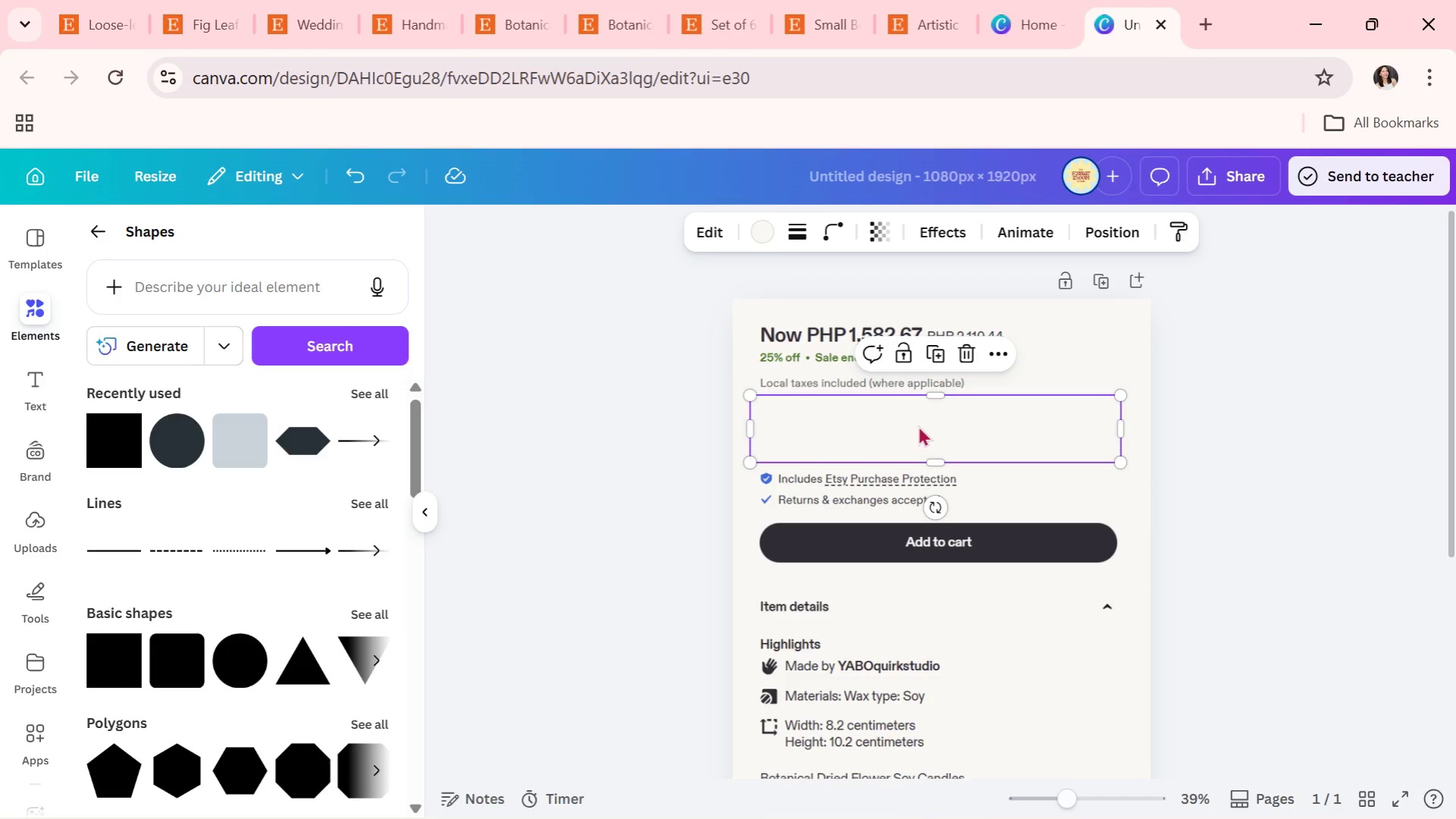 
left_click_drag(start_coordinate=[918, 425], to_coordinate=[922, 425])
 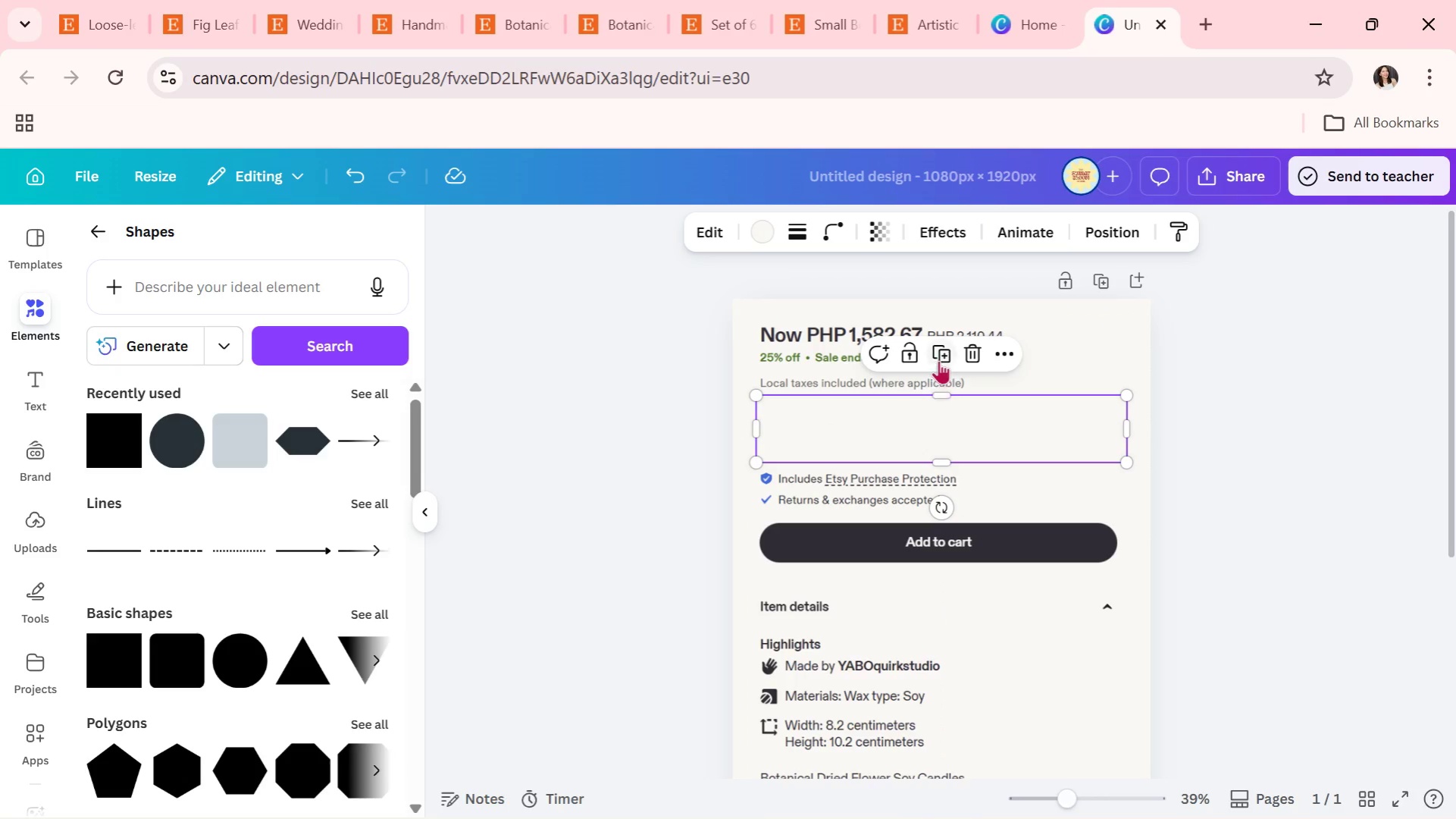 
left_click([942, 355])
 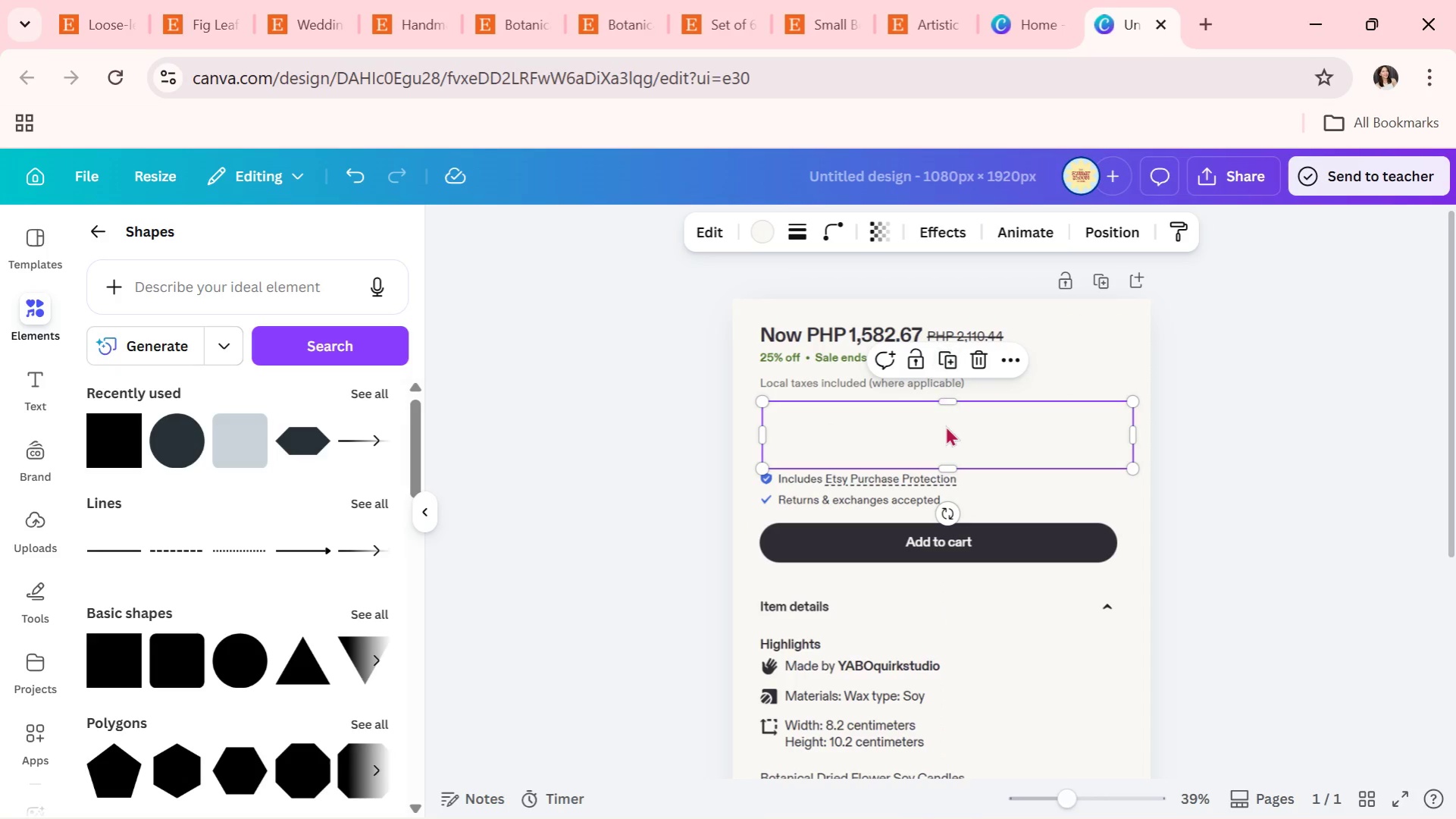 
left_click_drag(start_coordinate=[945, 432], to_coordinate=[938, 331])
 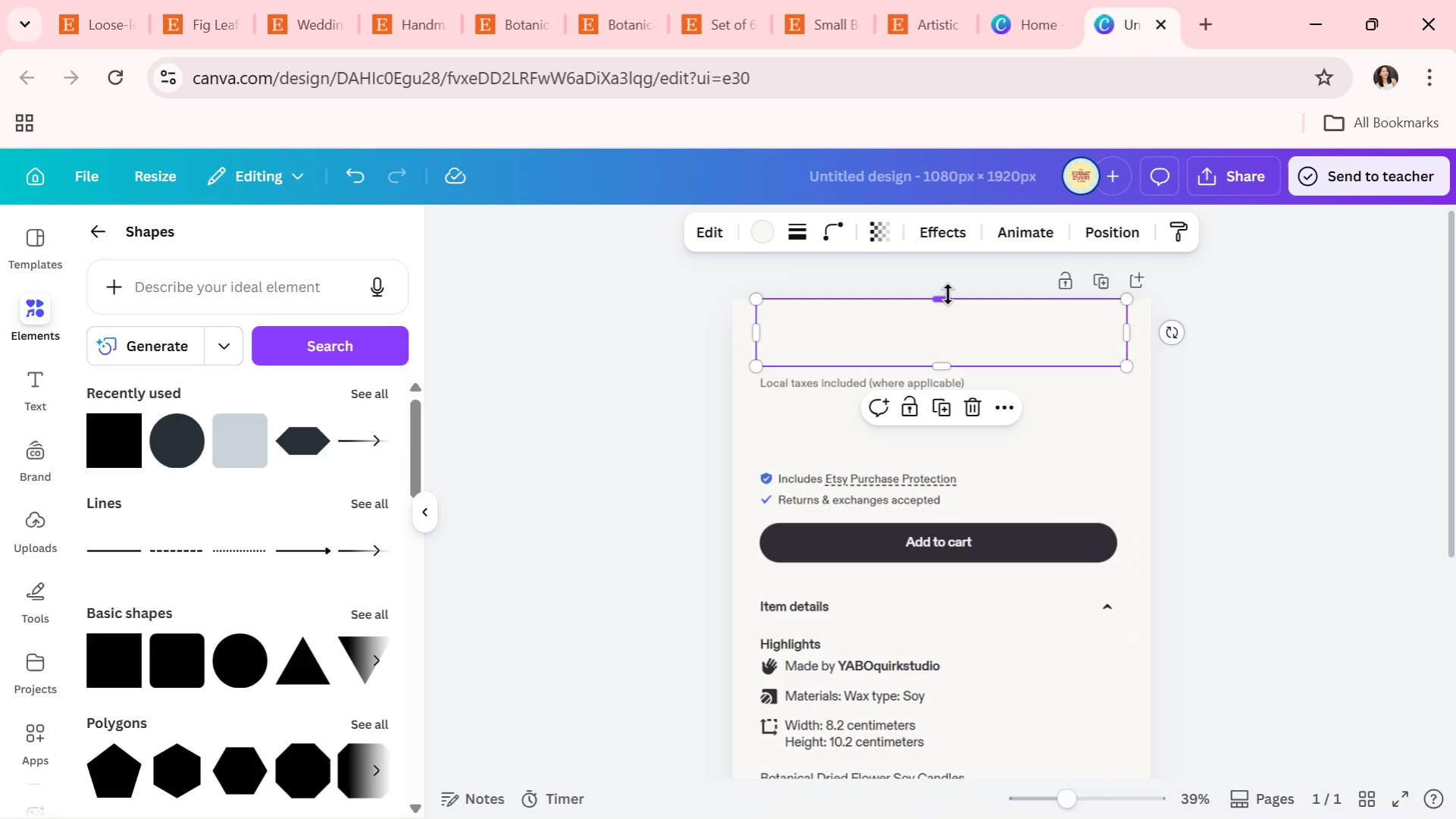 
left_click_drag(start_coordinate=[947, 294], to_coordinate=[960, 308])
 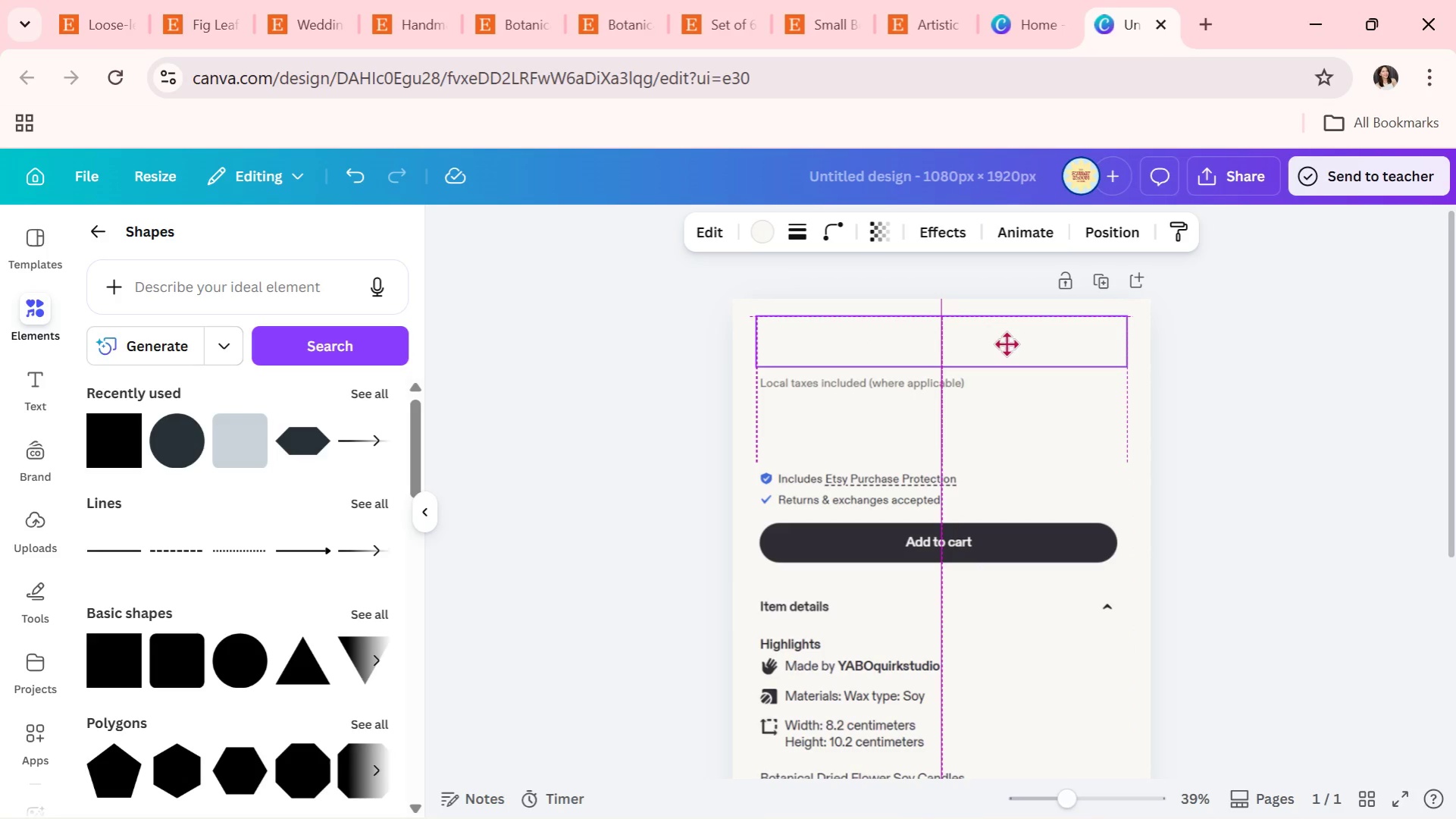 
double_click([1272, 444])
 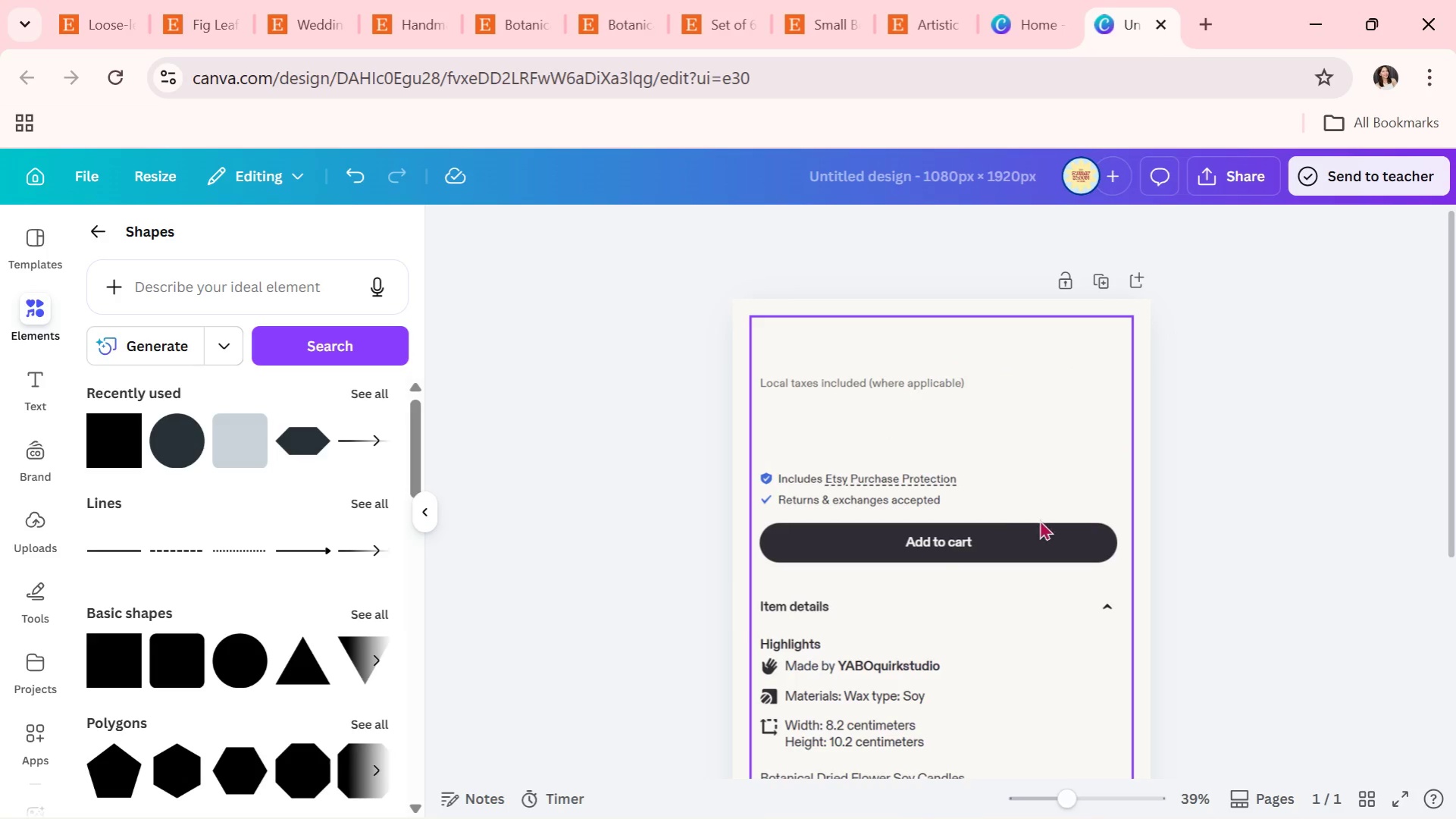 
scroll: coordinate [743, 526], scroll_direction: down, amount: 2.0
 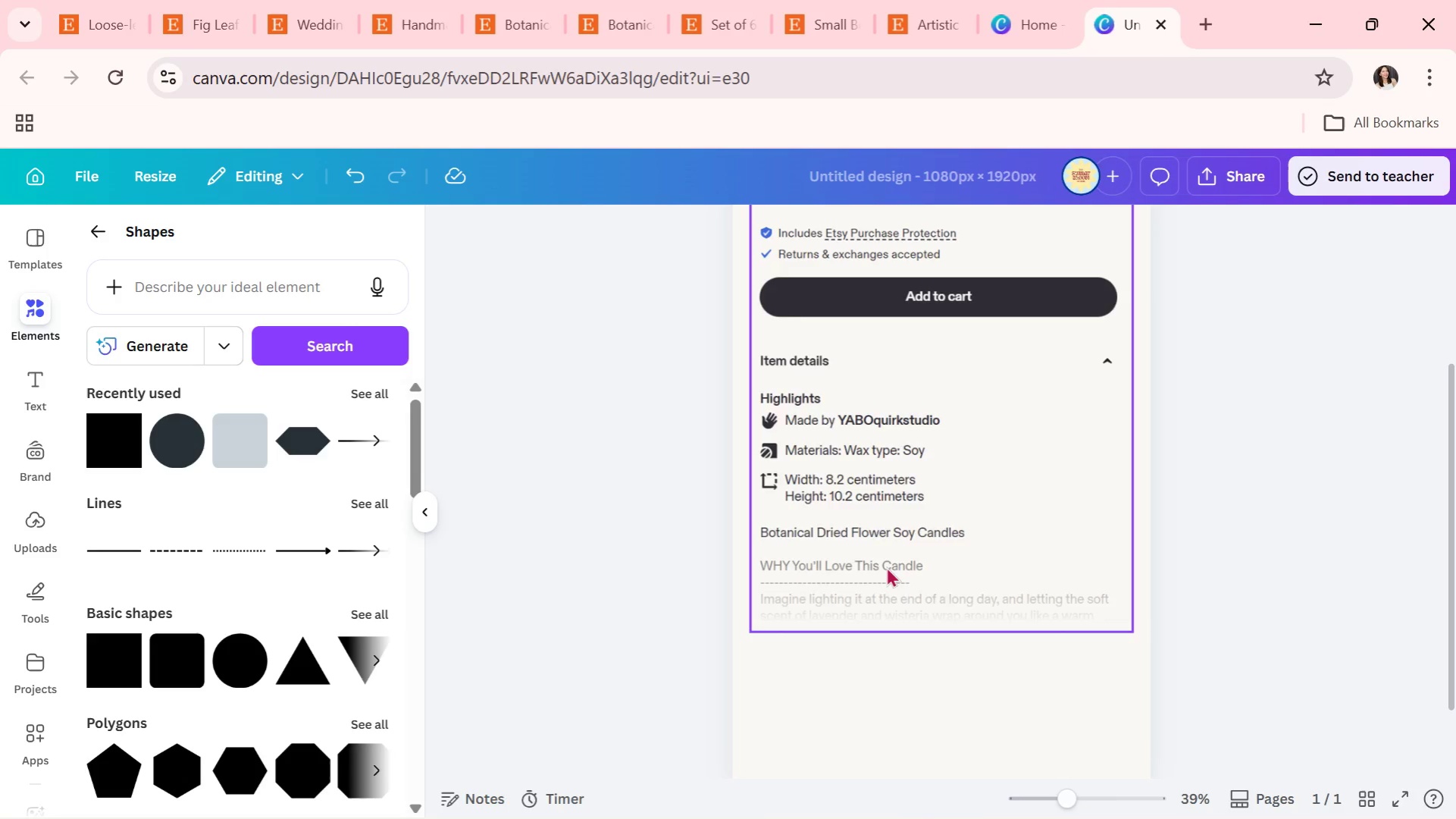 
left_click([995, 604])
 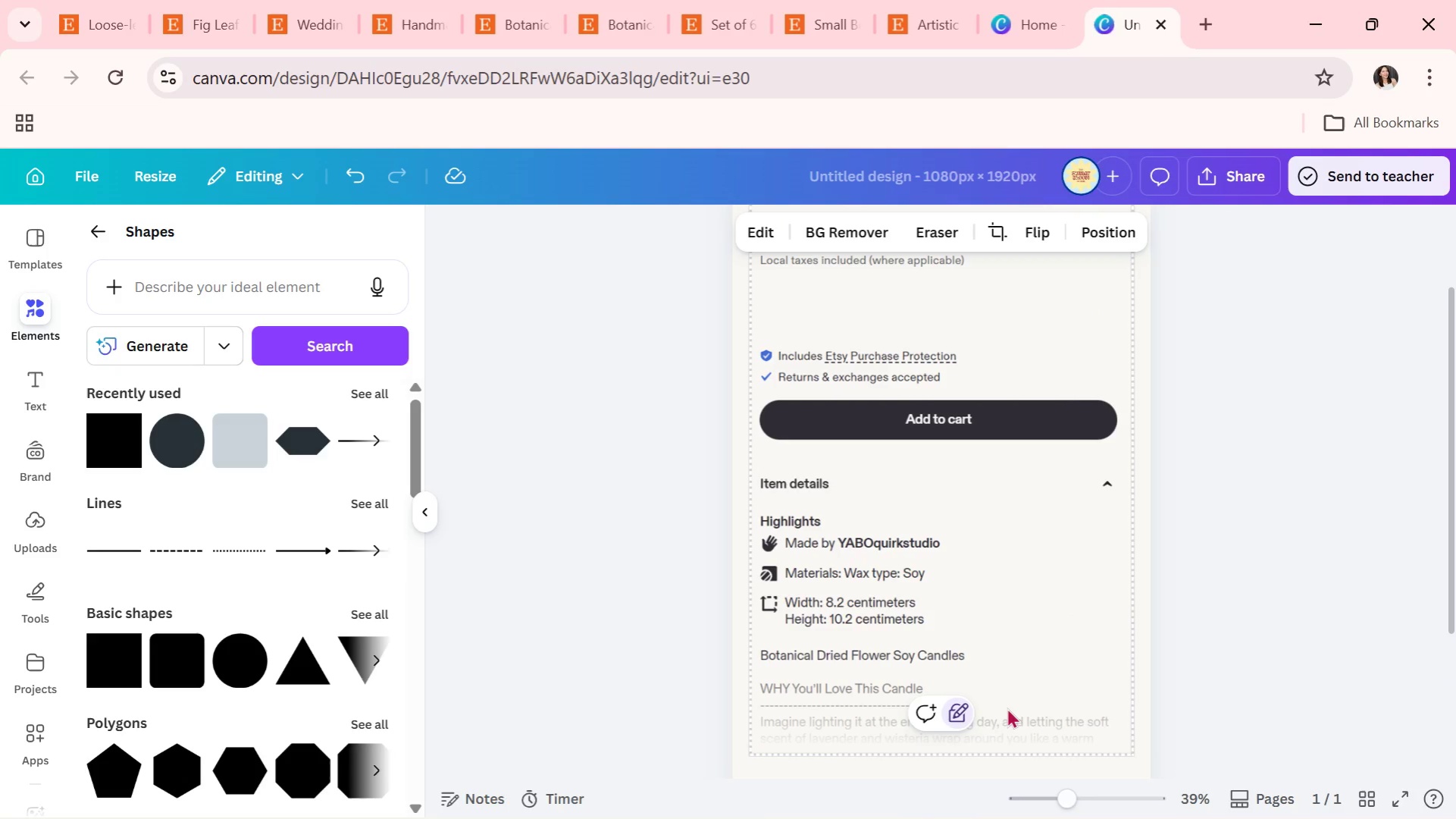 
scroll: coordinate [886, 566], scroll_direction: up, amount: 1.0
 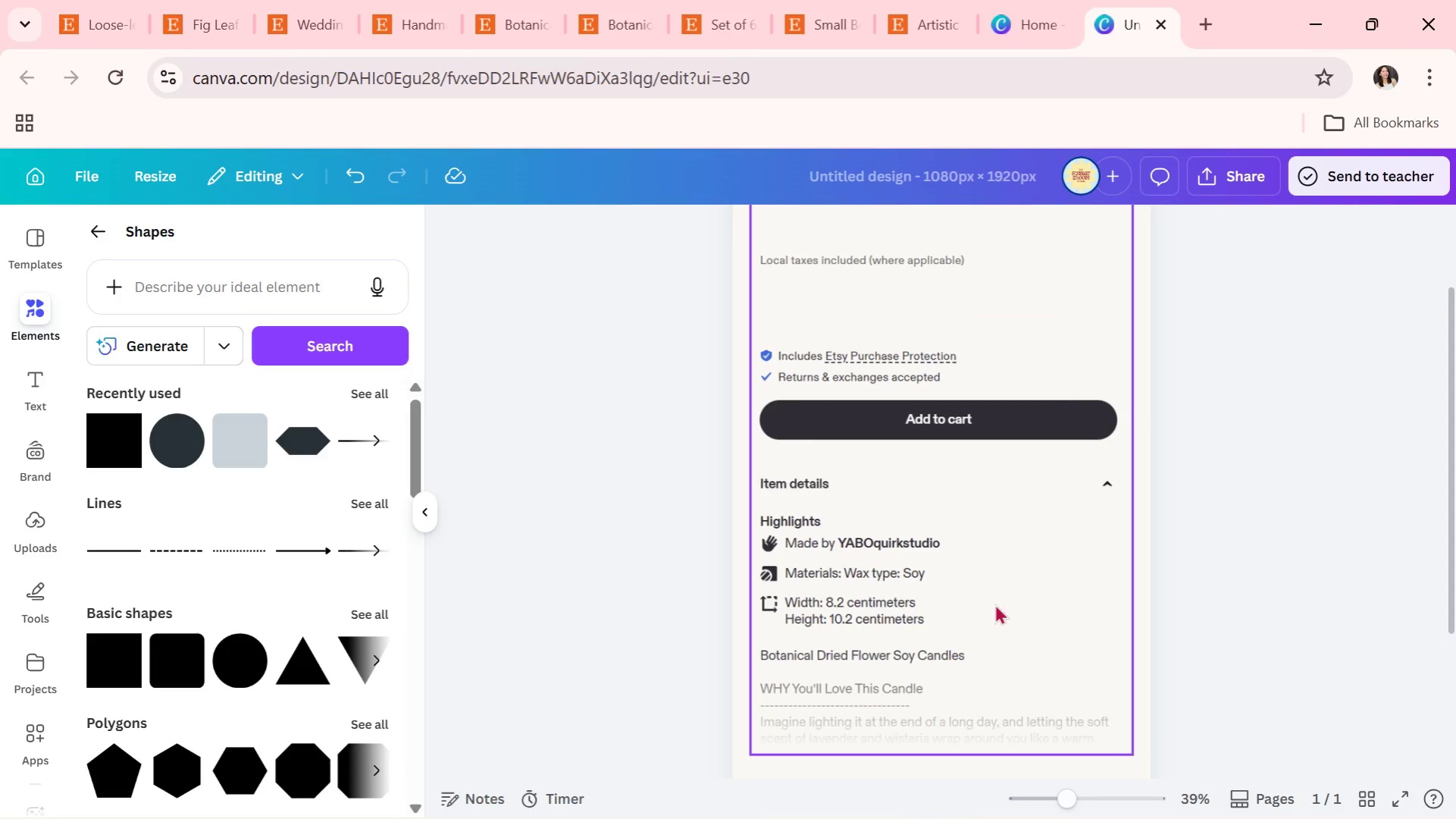 
key(Alt+AltLeft)
 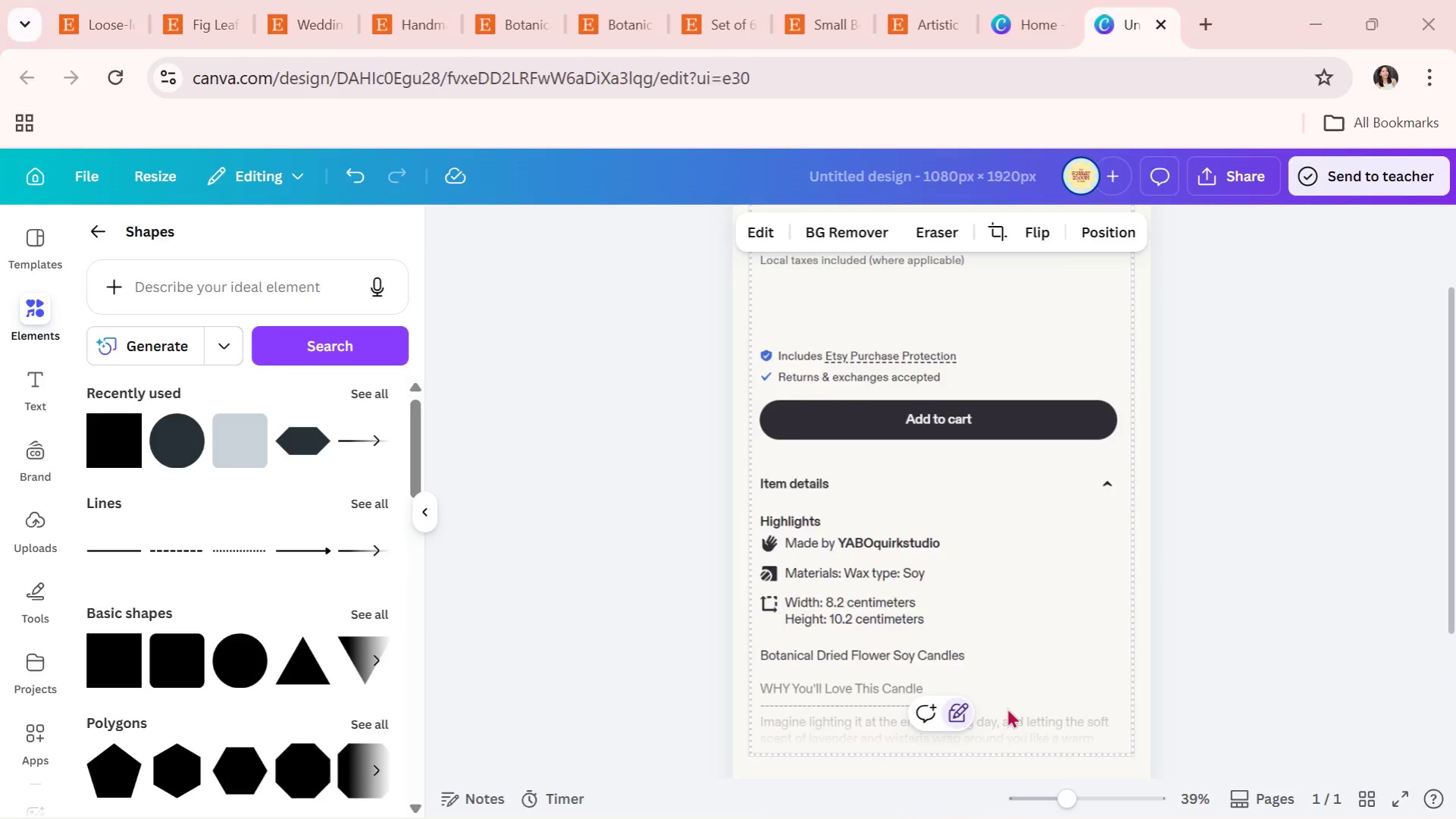 
key(Alt+Tab)